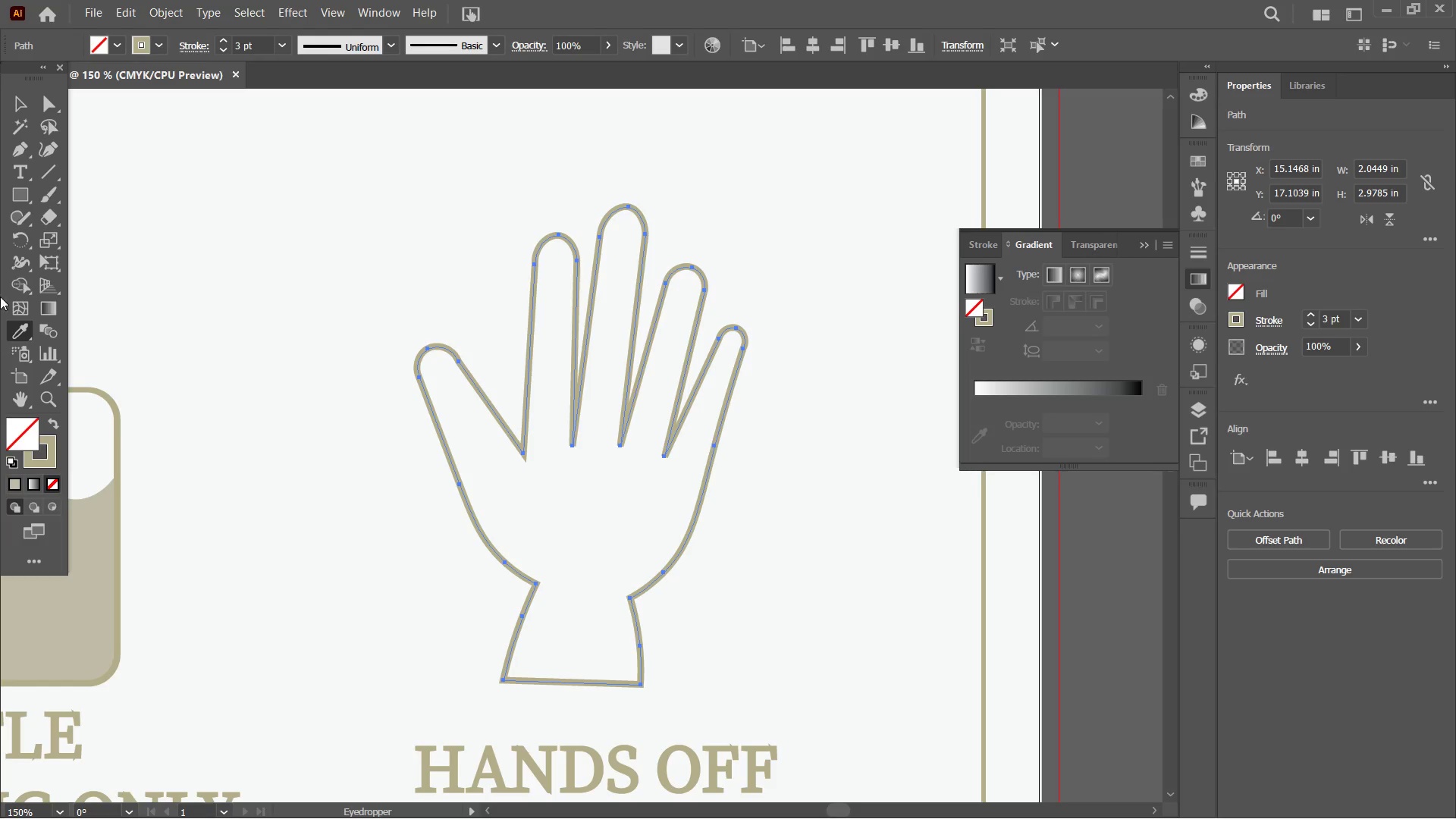 
left_click([19, 104])
 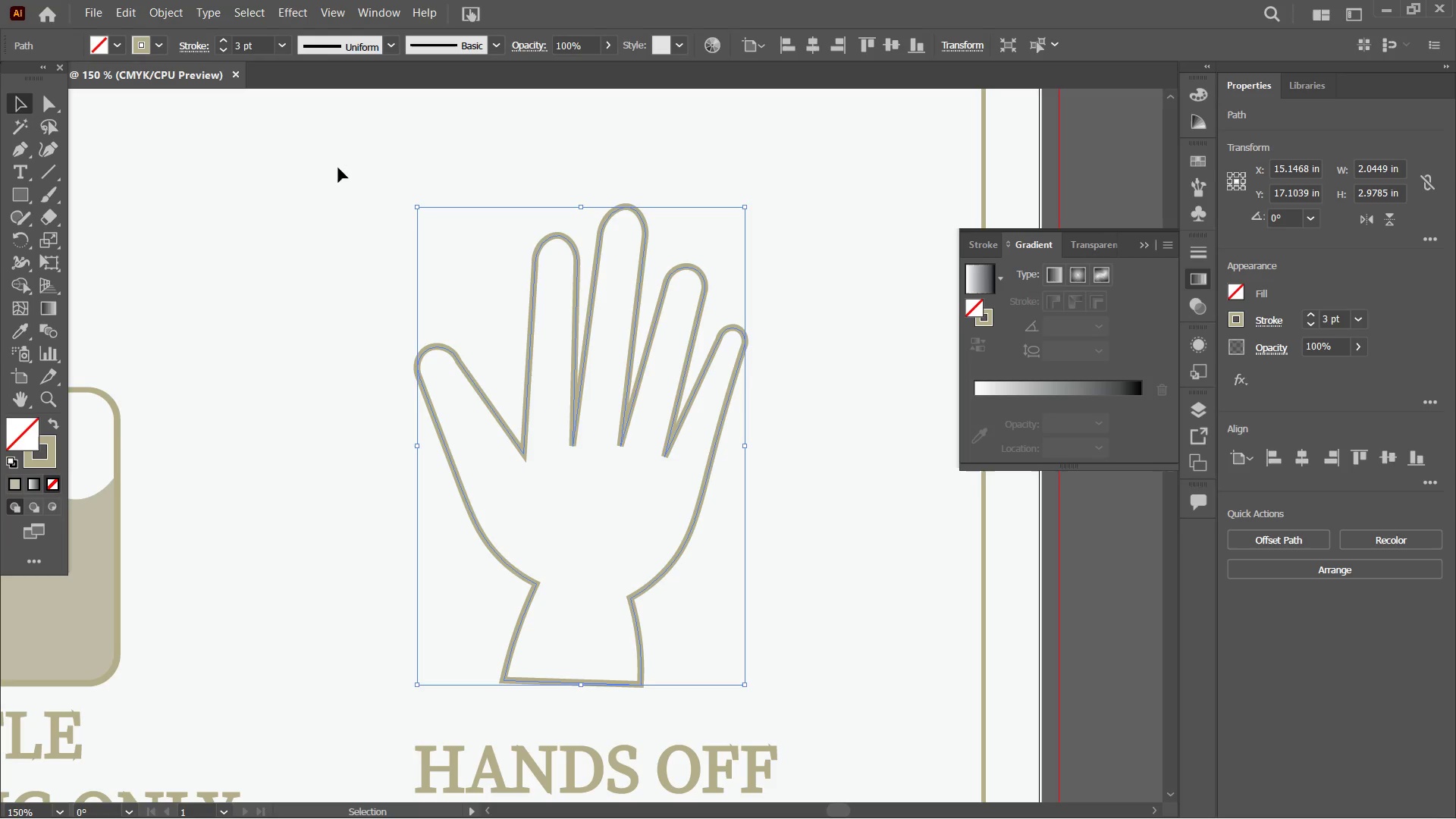 
double_click([357, 192])
 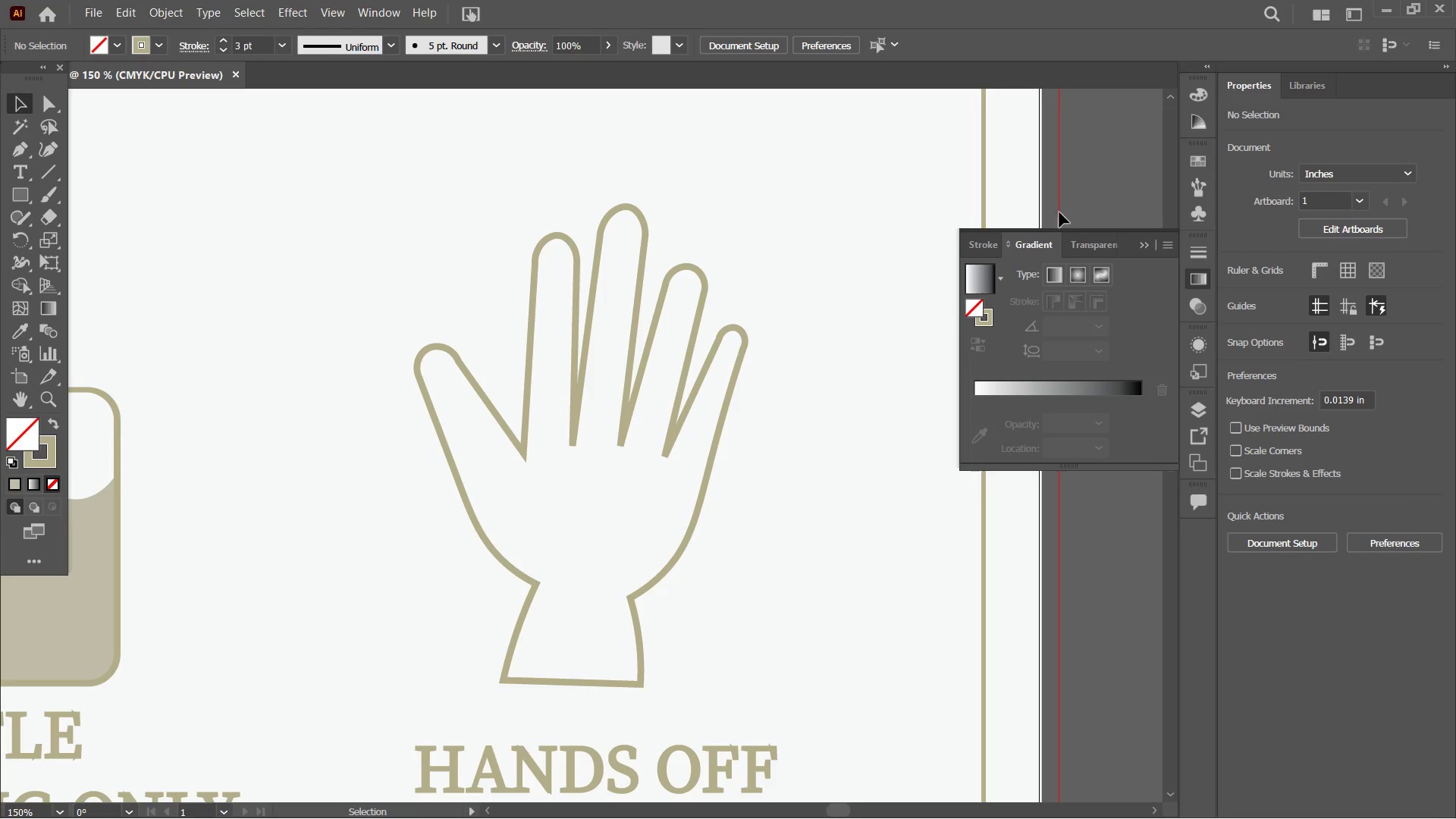 
left_click([1144, 243])
 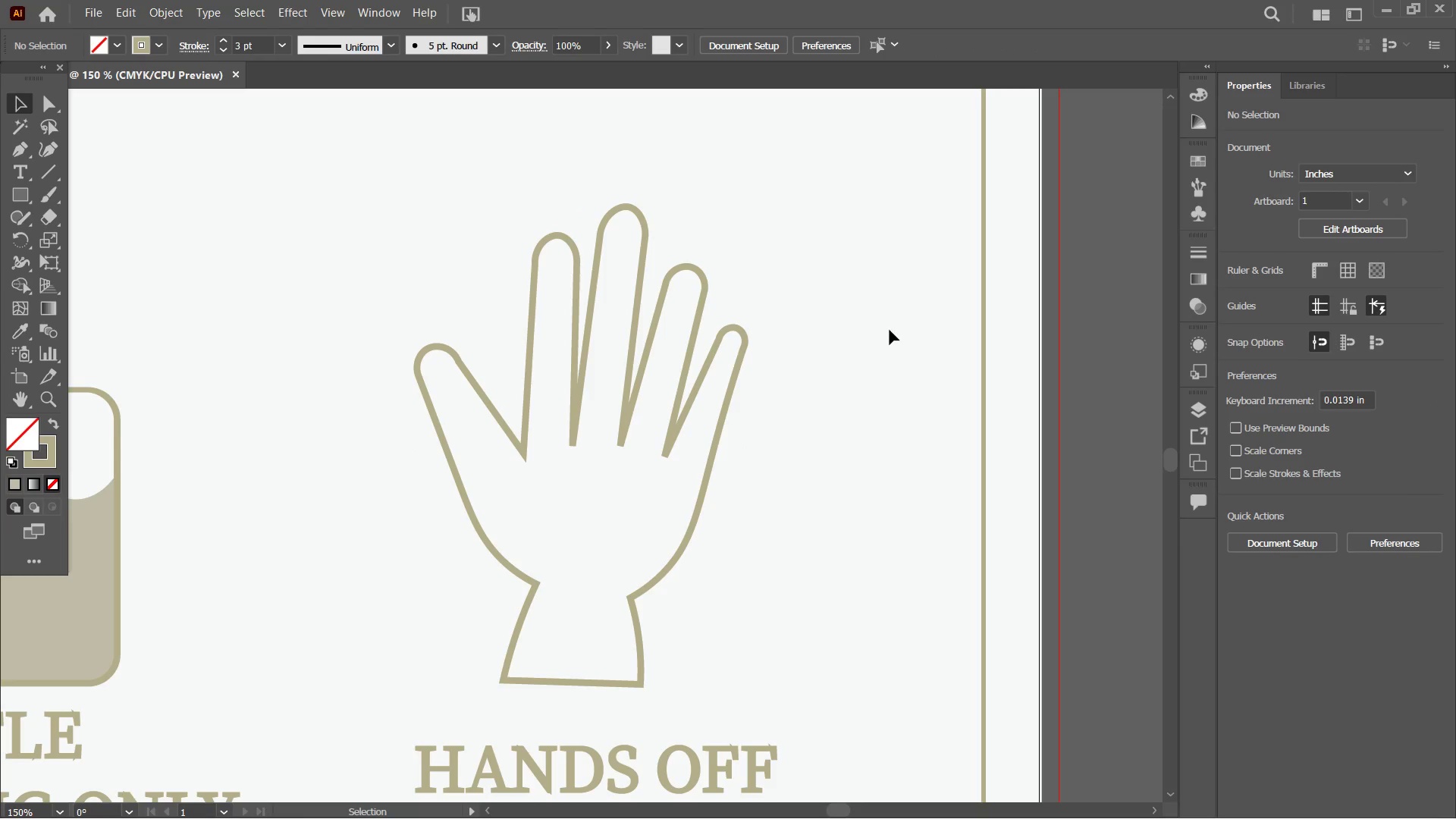 
left_click([890, 330])
 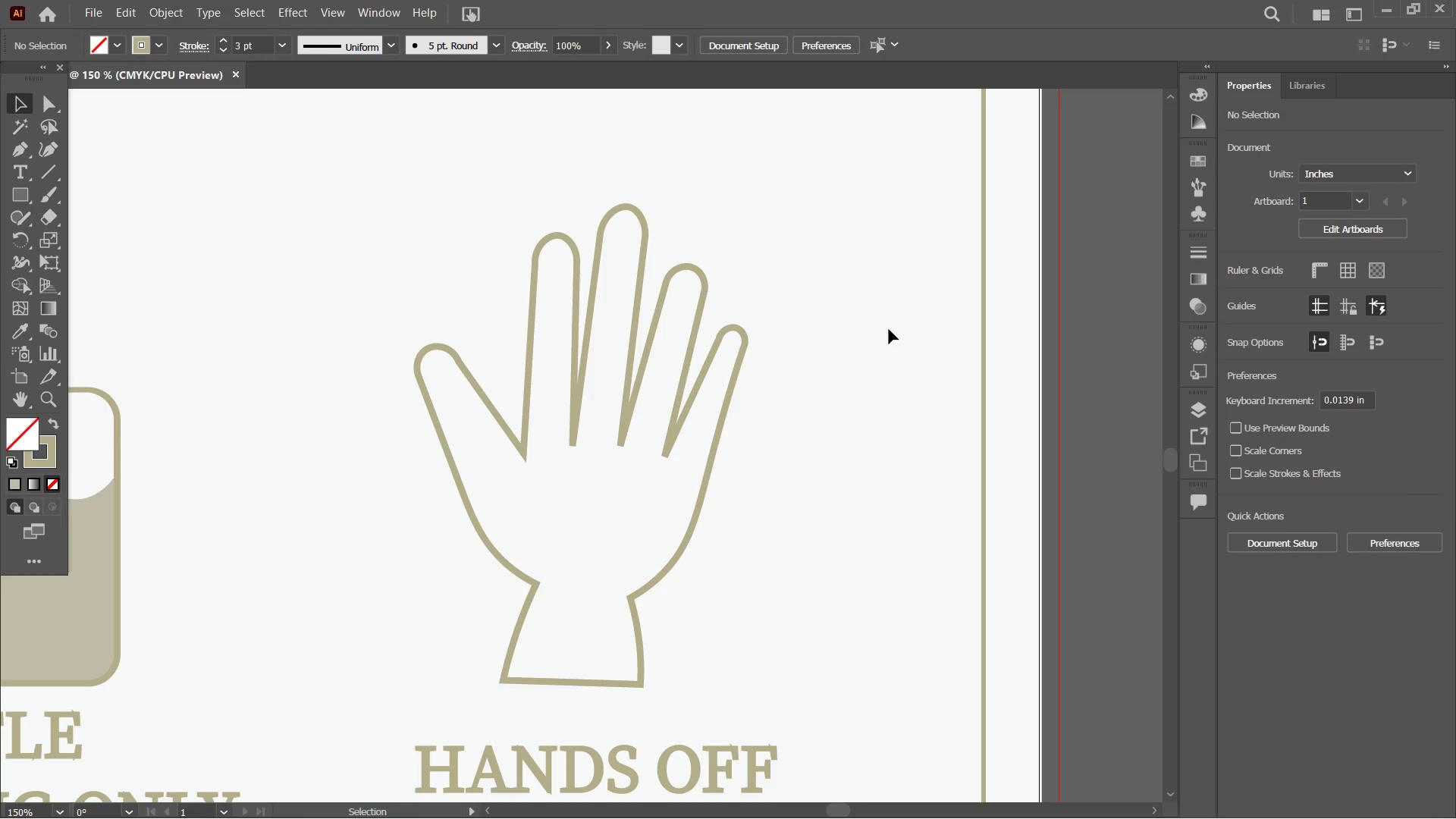 
key(Control+Minus)
 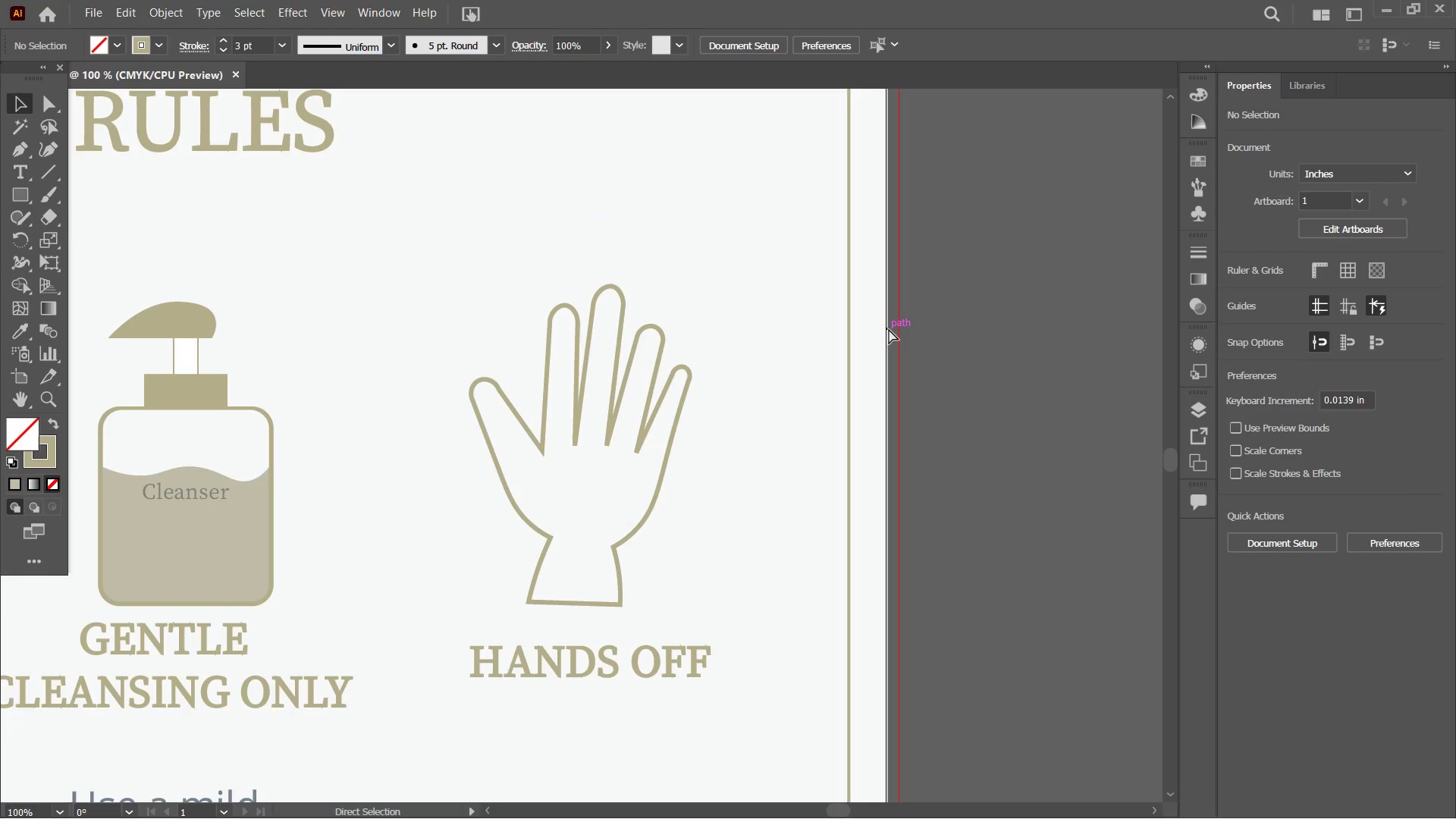 
key(Control+Minus)
 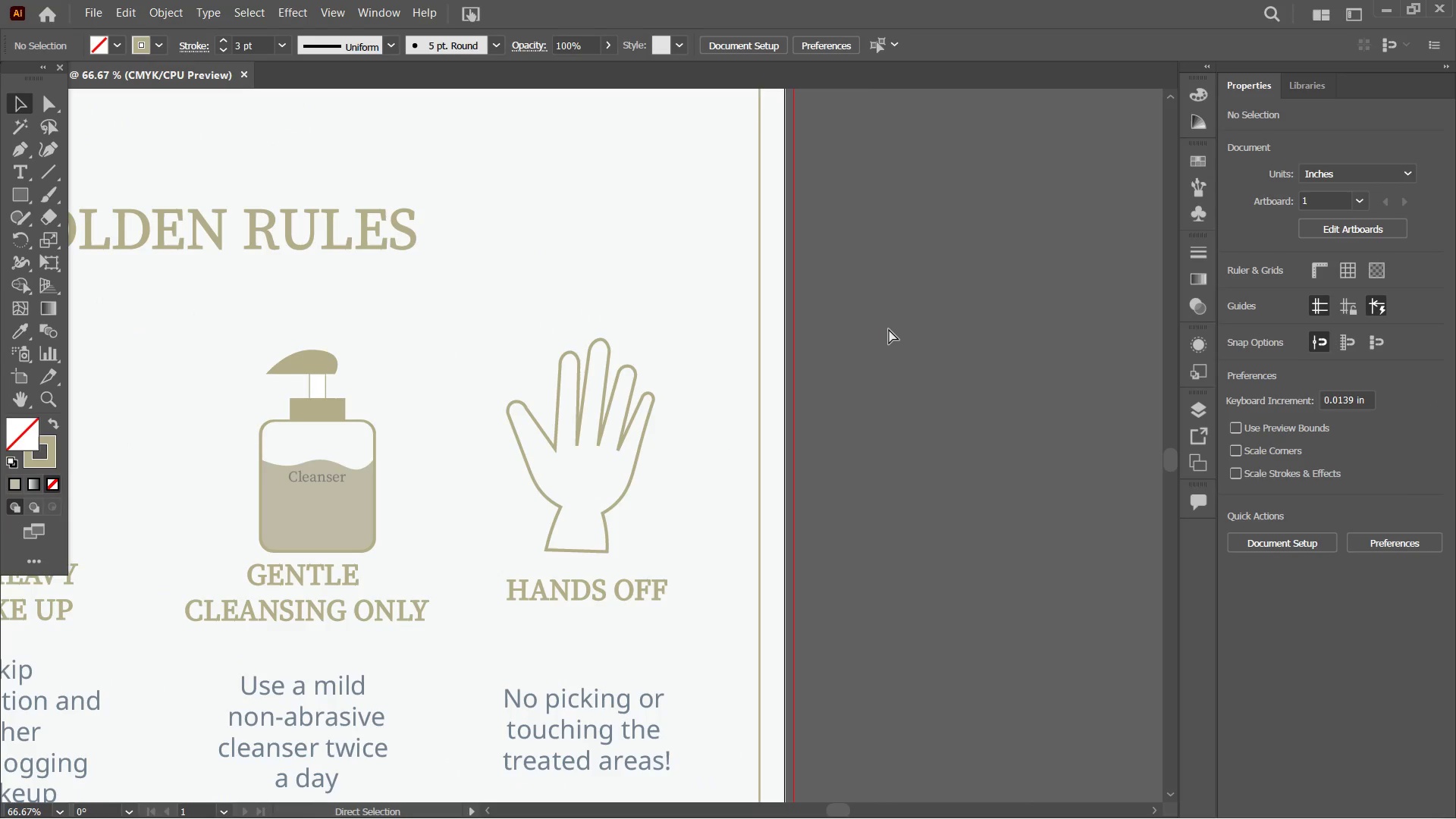 
key(Control+Minus)
 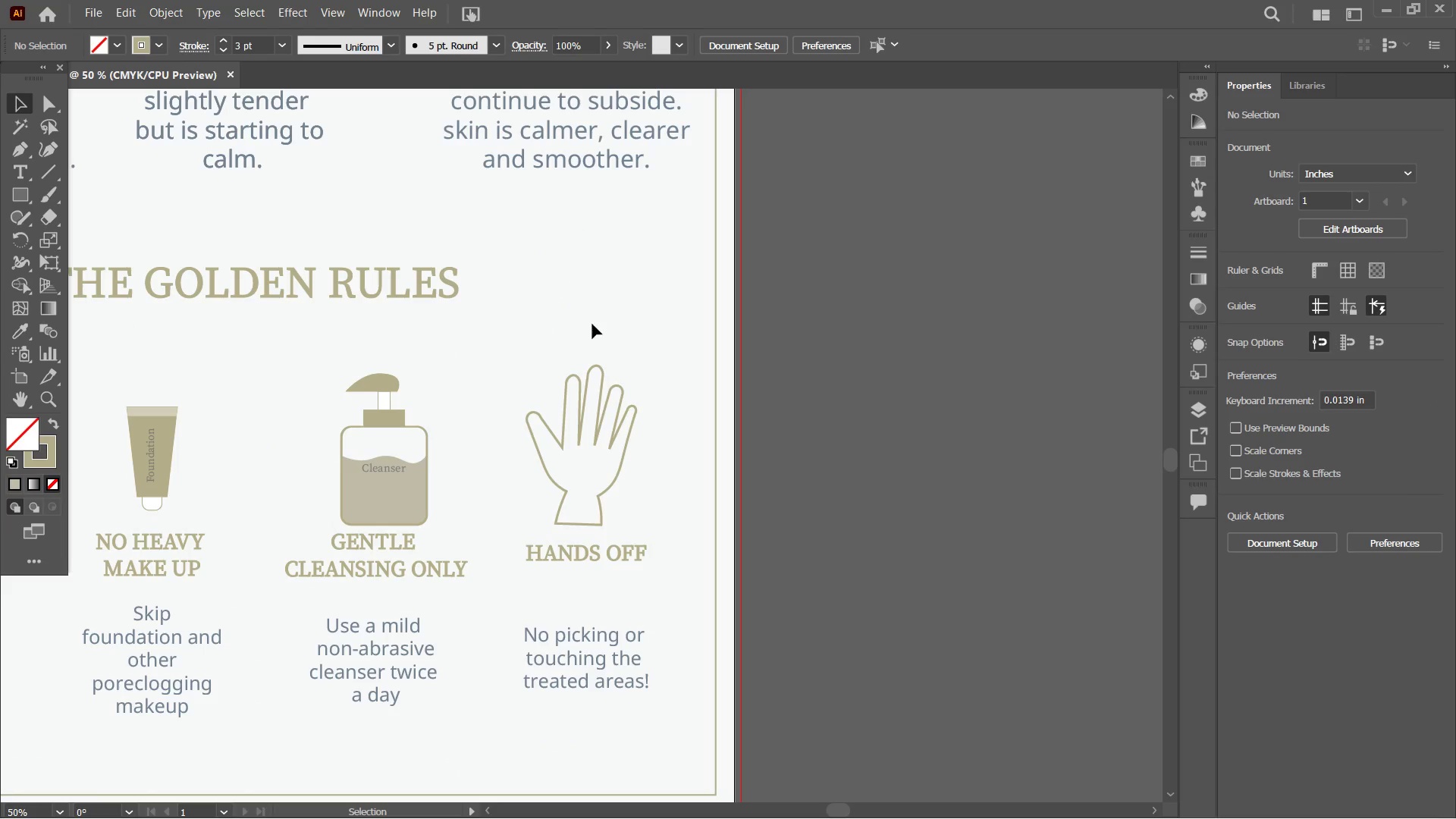 
key(Control+ControlLeft)
 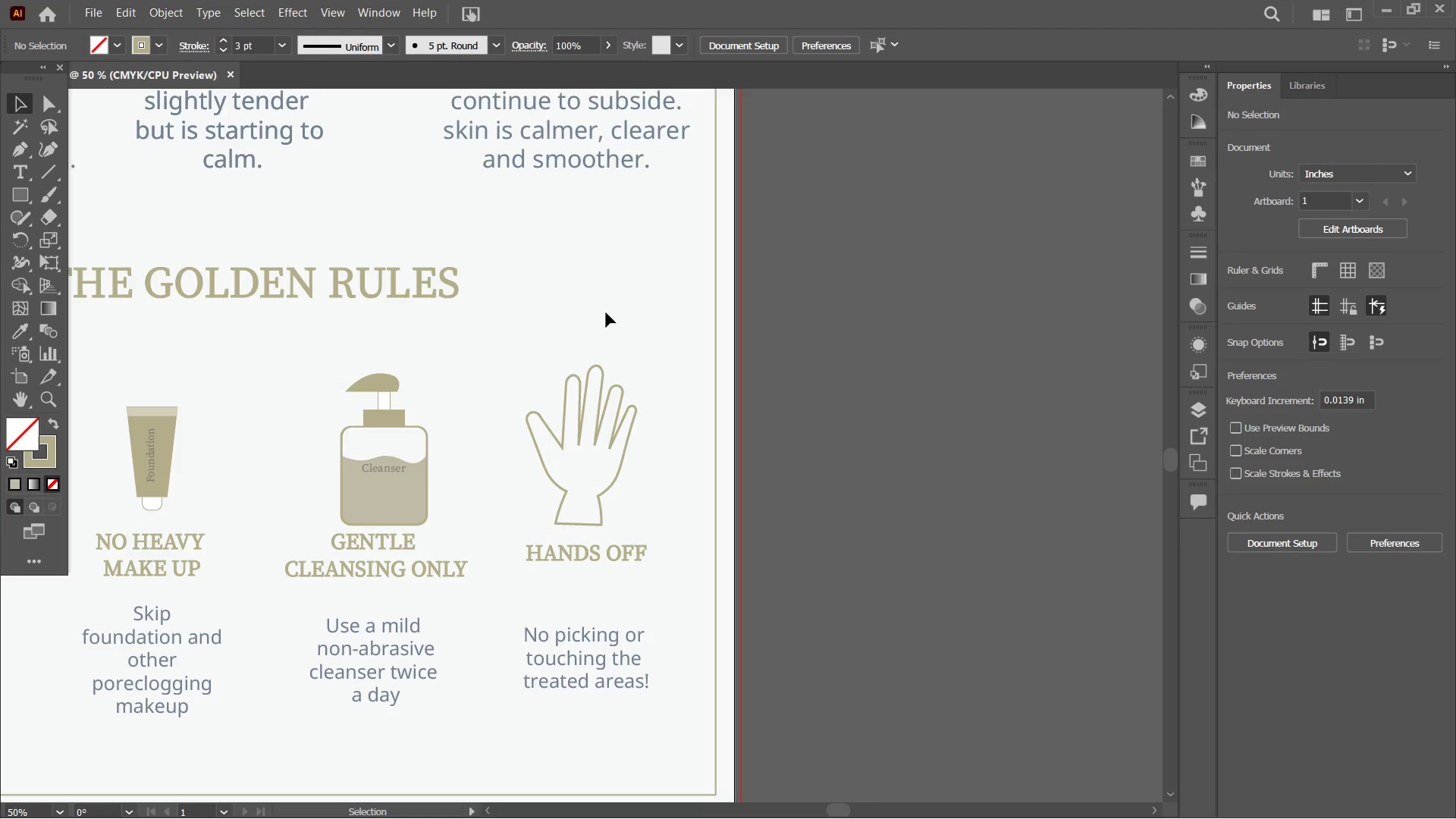 
hold_key(key=Space, duration=1.48)
 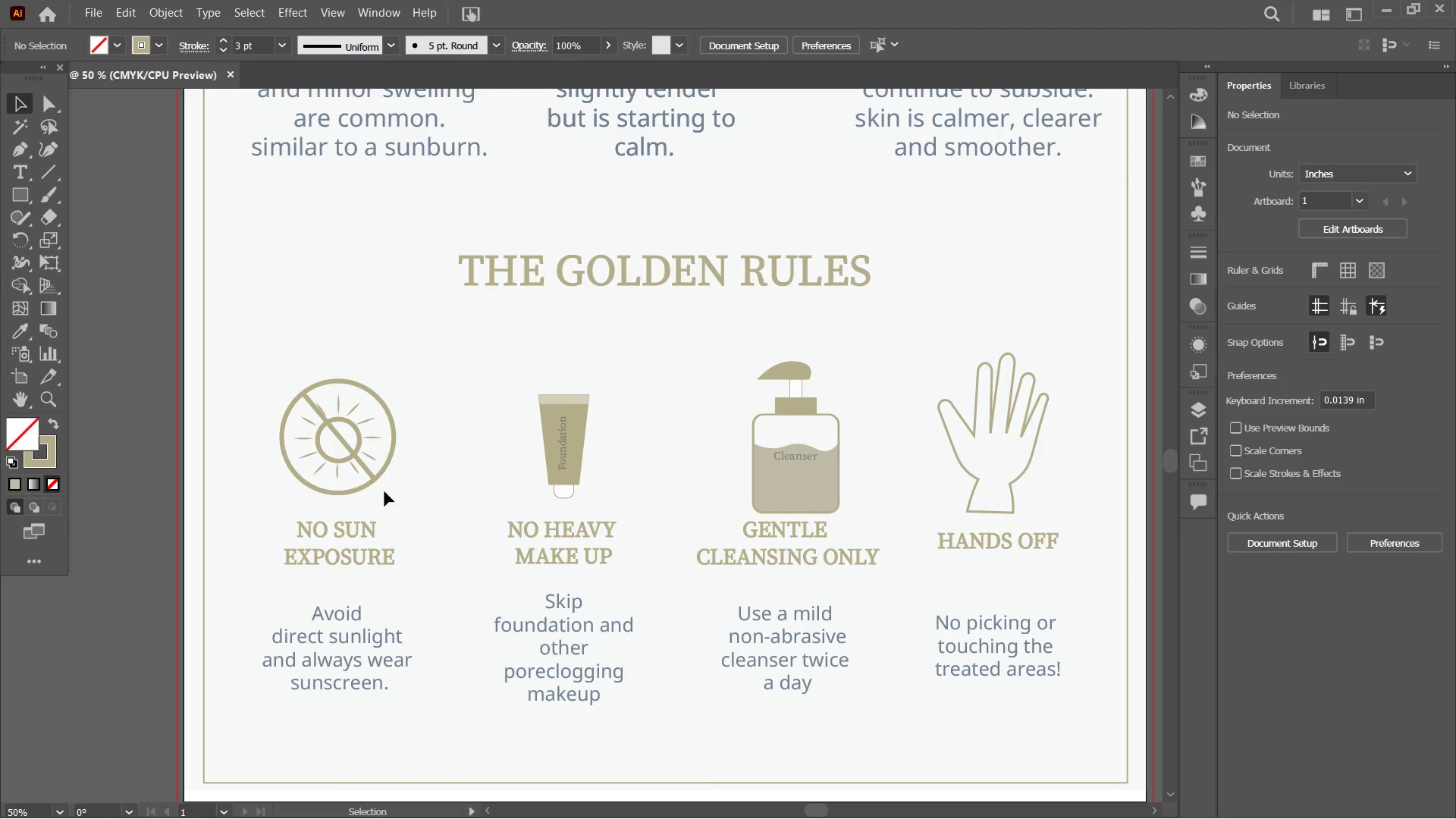 
left_click_drag(start_coordinate=[379, 395], to_coordinate=[791, 383])
 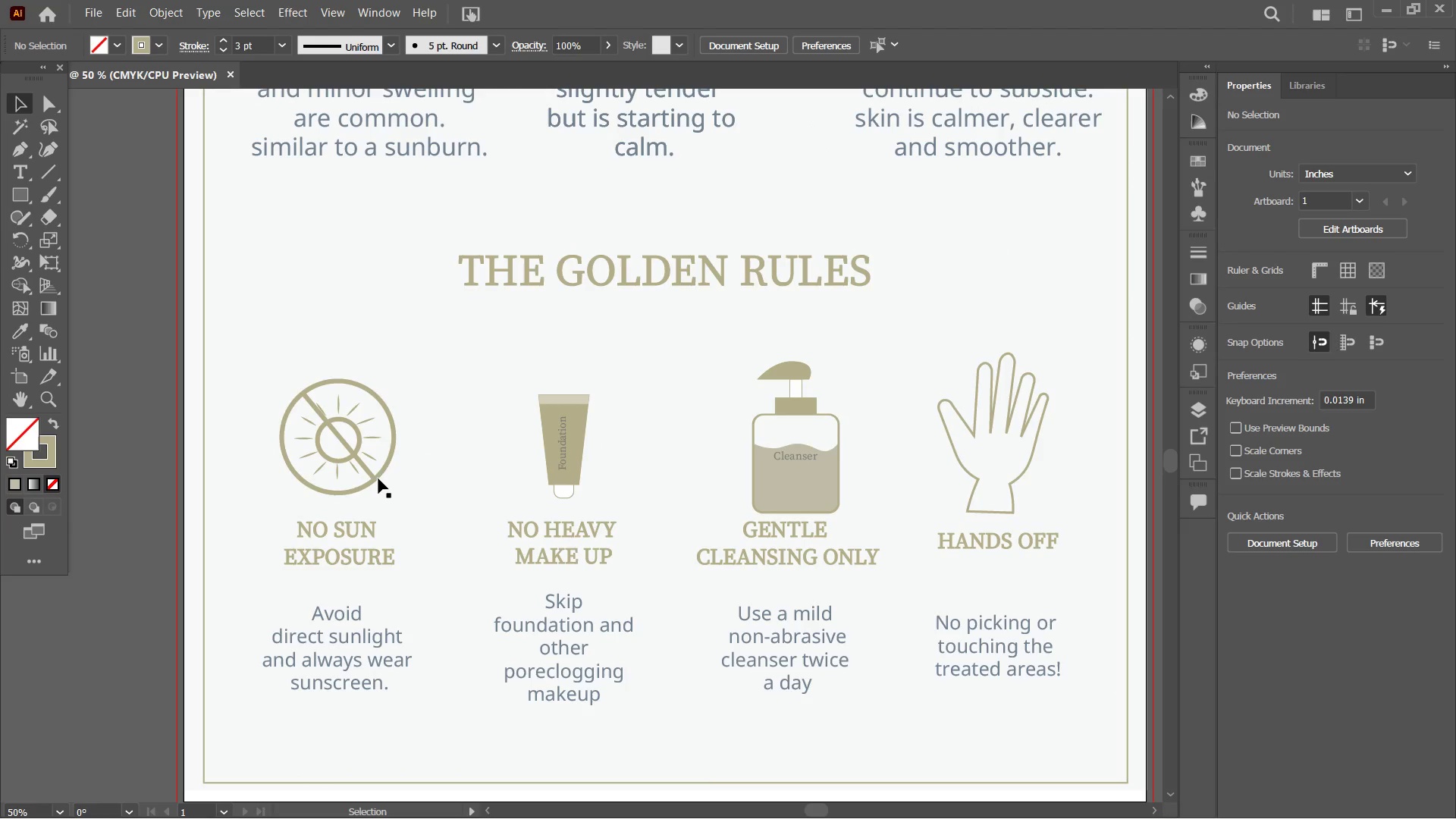 
left_click([374, 479])
 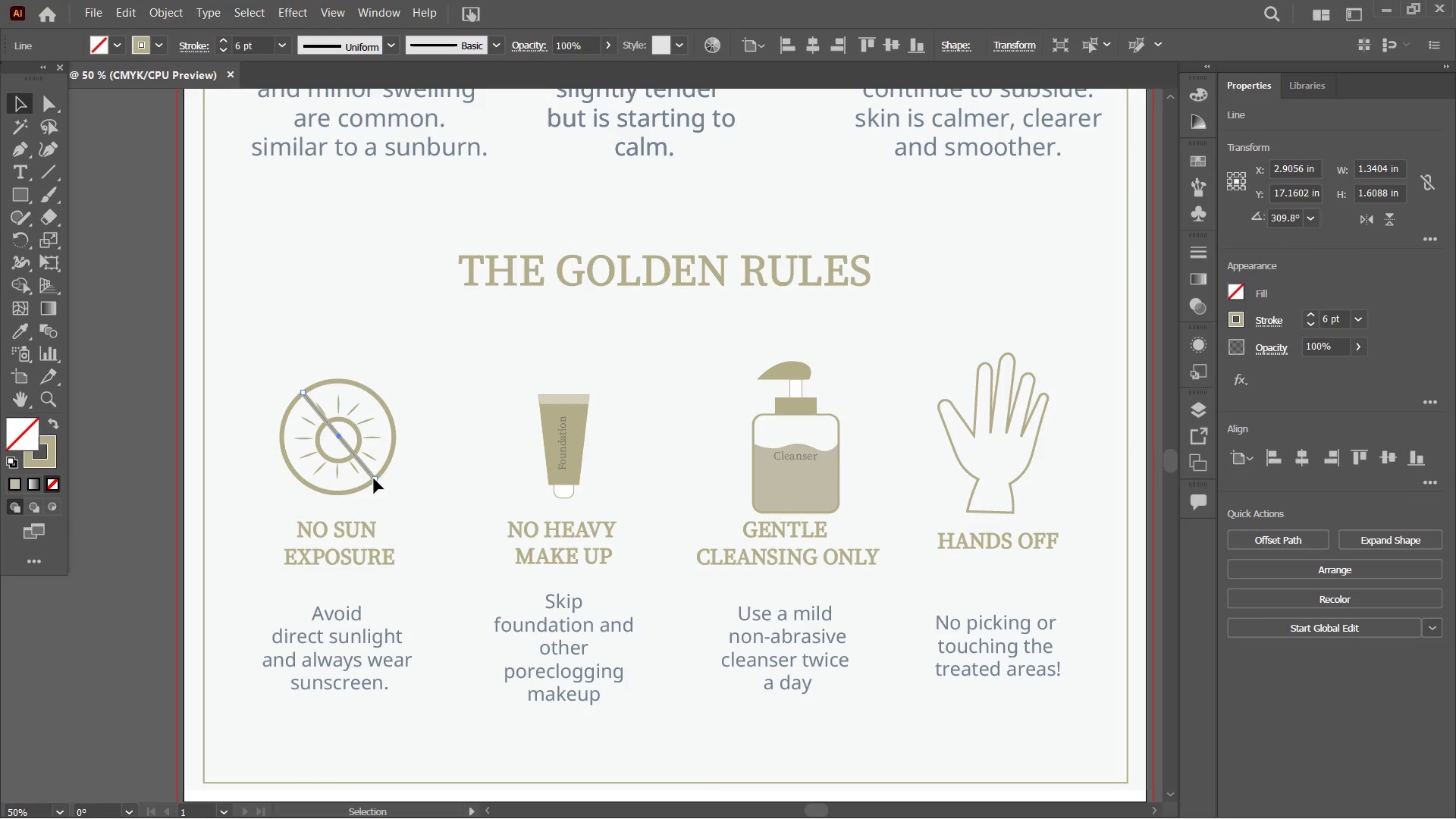 
hold_key(key=ShiftLeft, duration=1.33)
left_click([386, 463])
 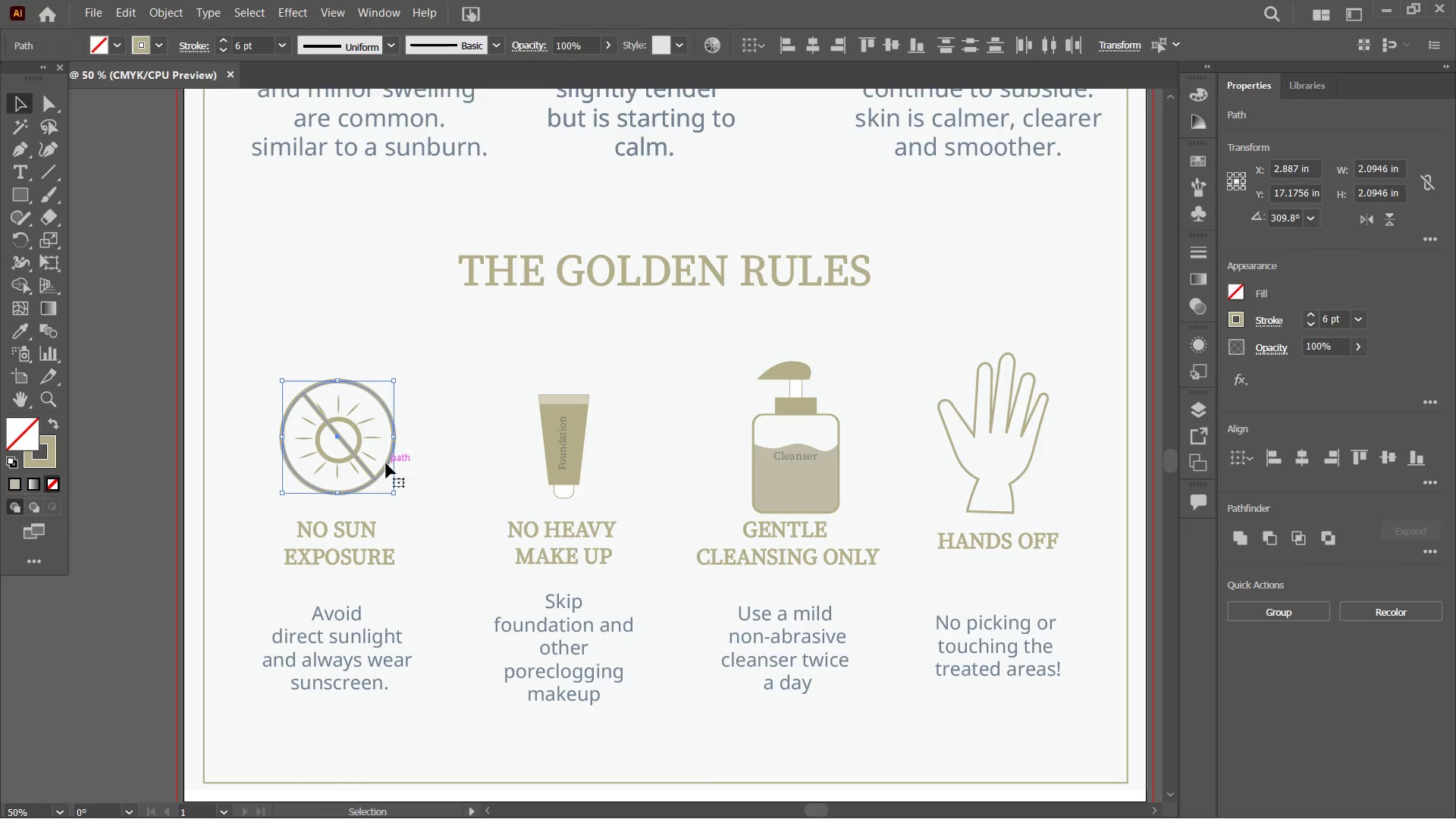 
key(Control+C)
 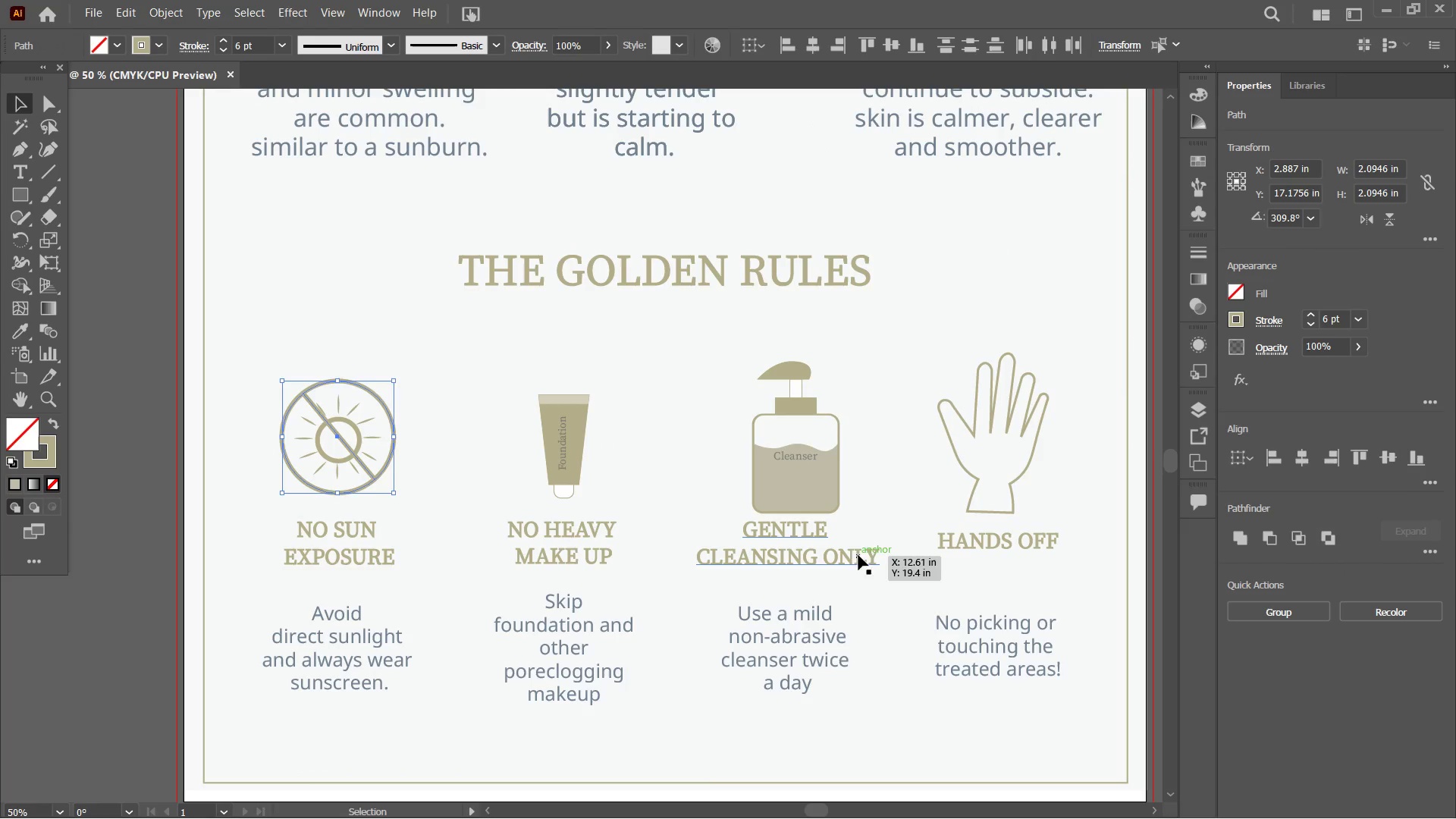 
hold_key(key=Space, duration=0.86)
 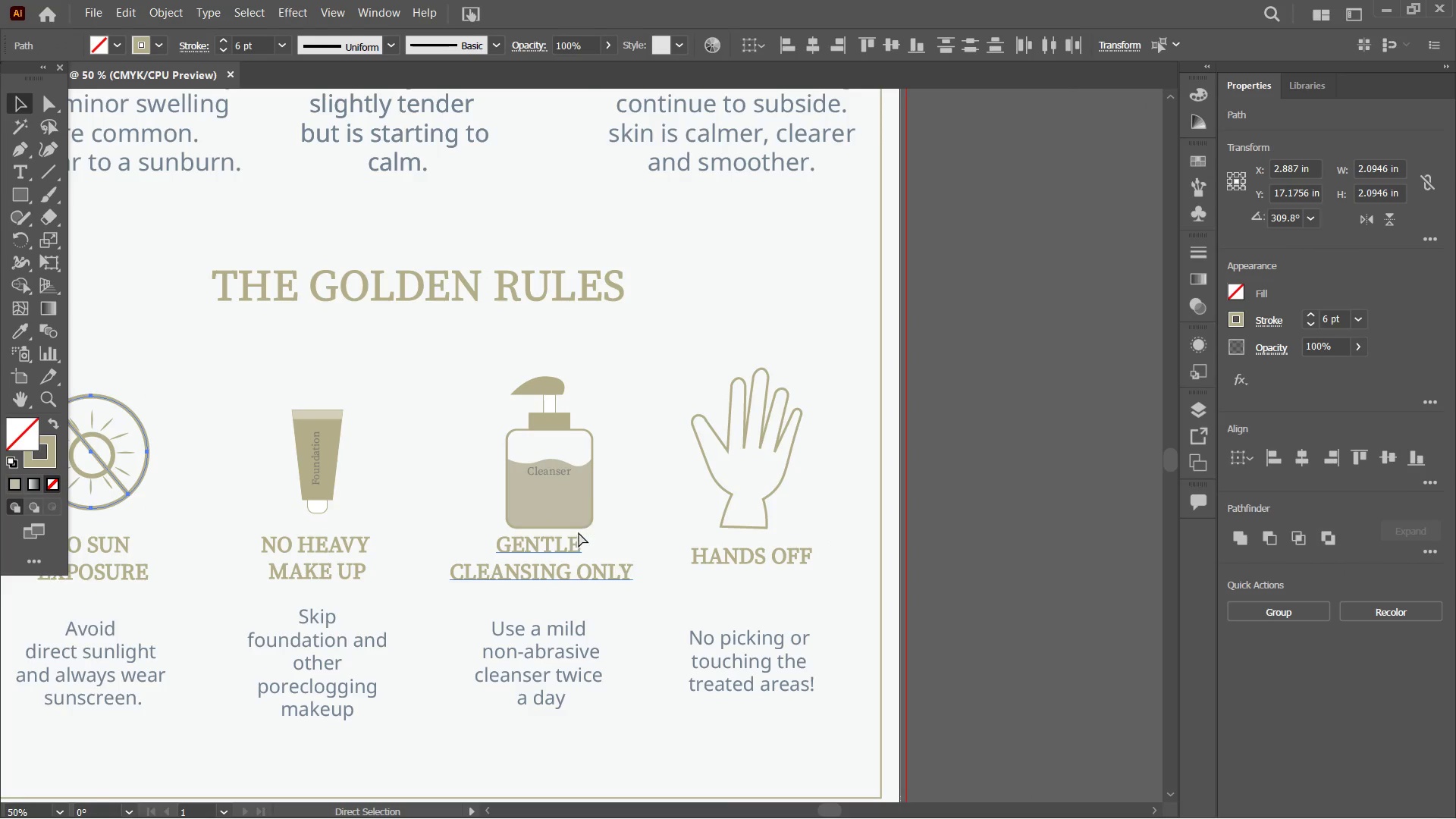 
left_click_drag(start_coordinate=[808, 538], to_coordinate=[561, 551])
 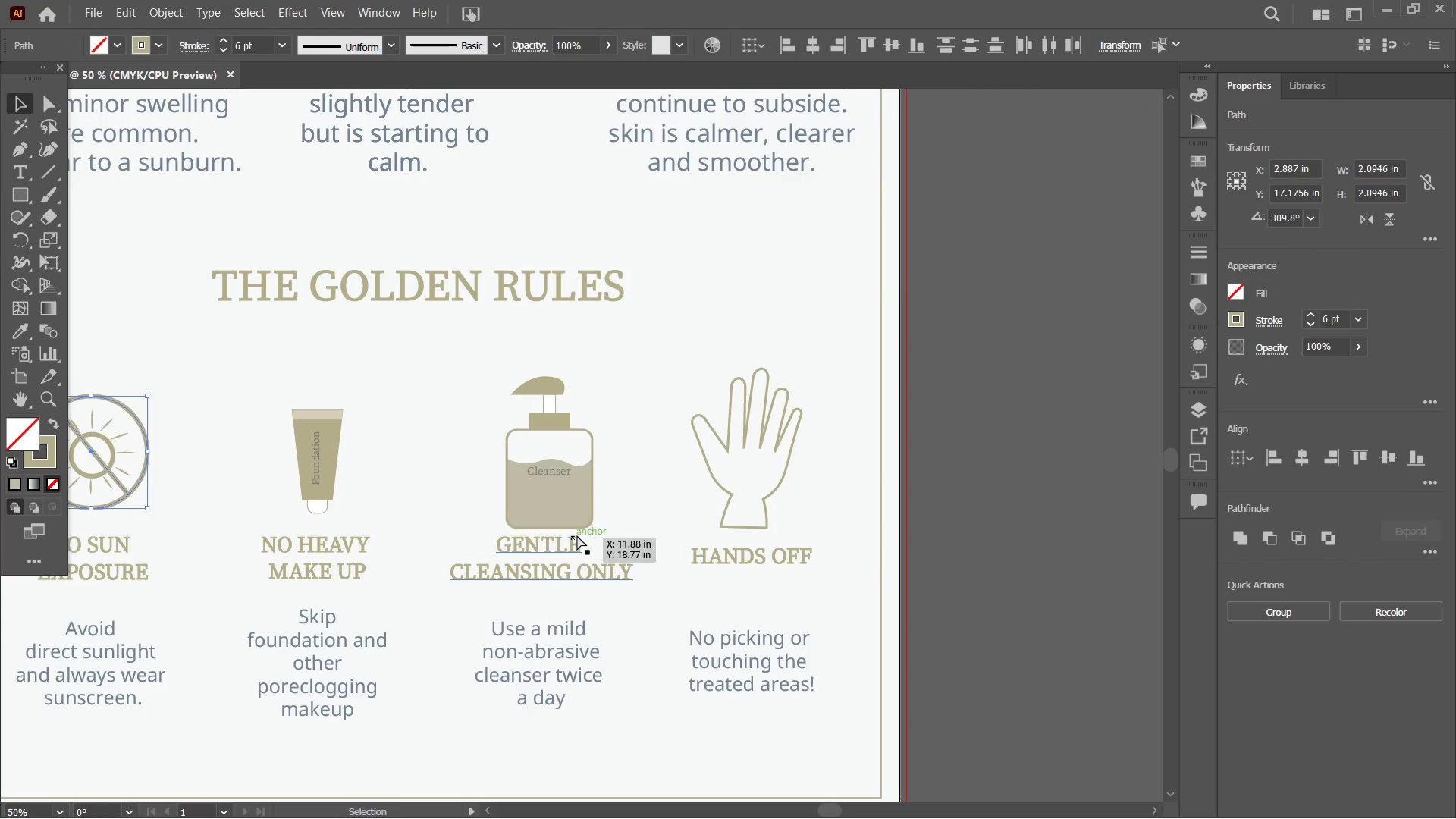 
key(Control+V)
 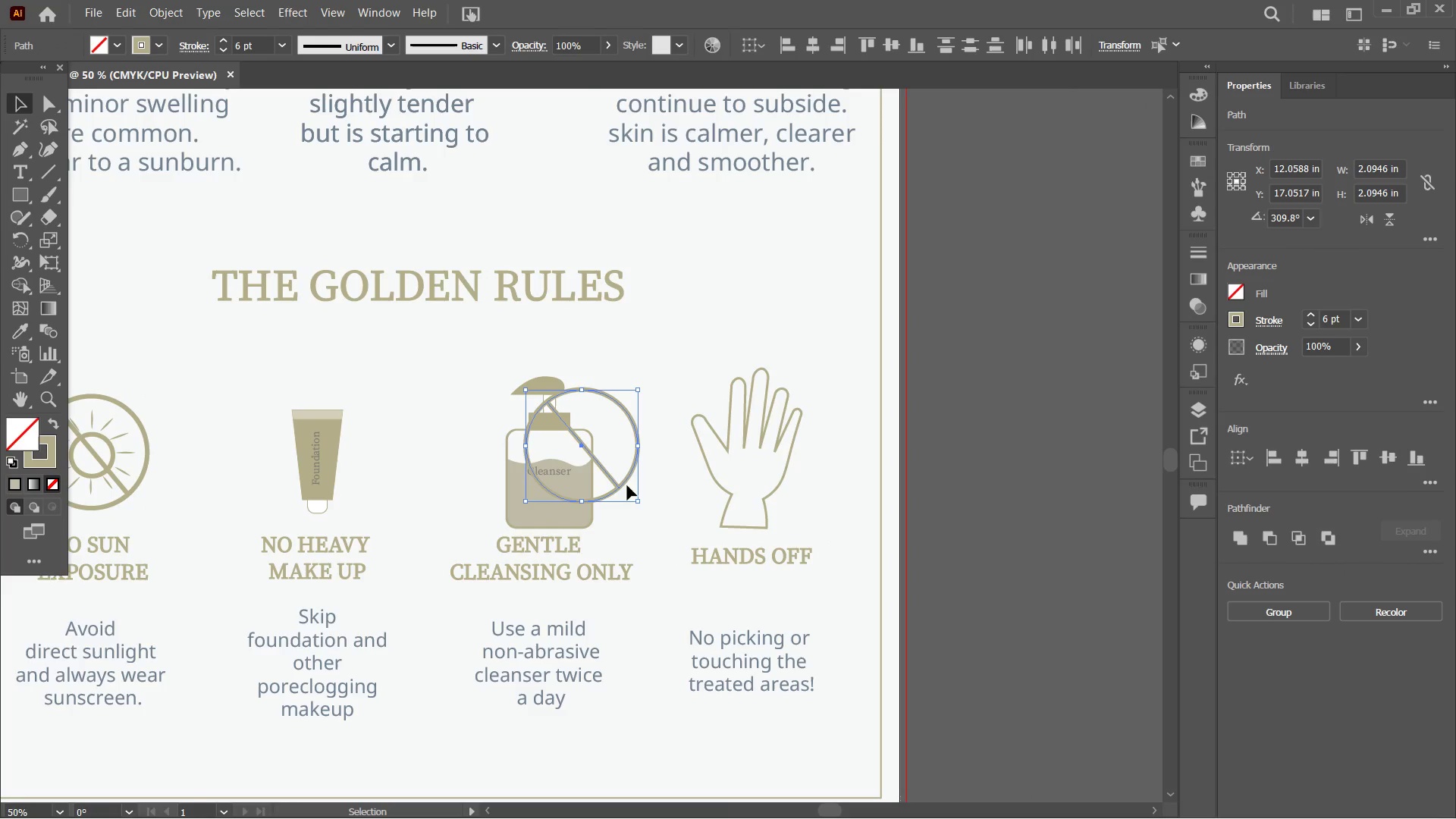 
left_click_drag(start_coordinate=[623, 485], to_coordinate=[789, 496])
 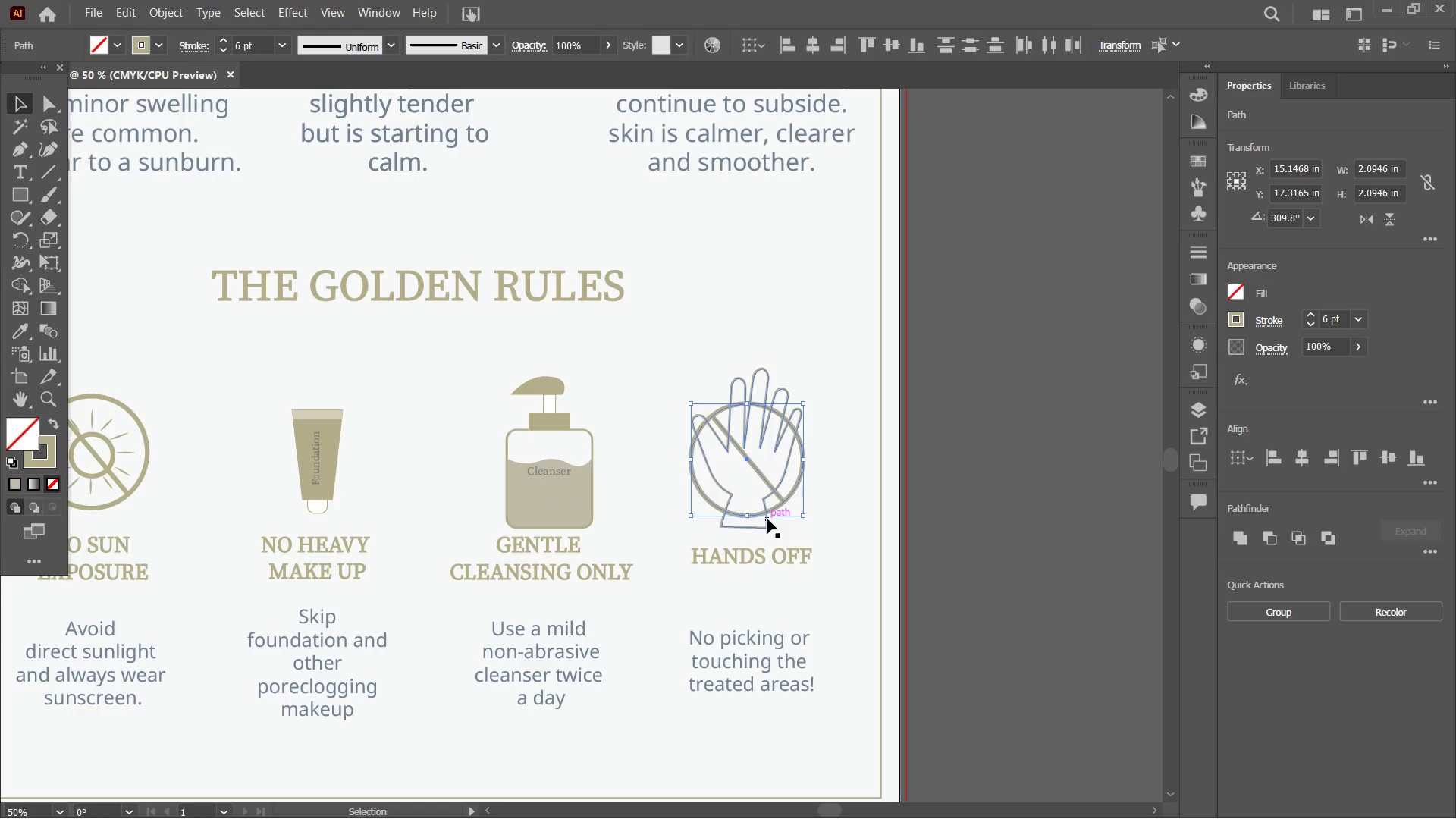 
left_click([767, 521])
 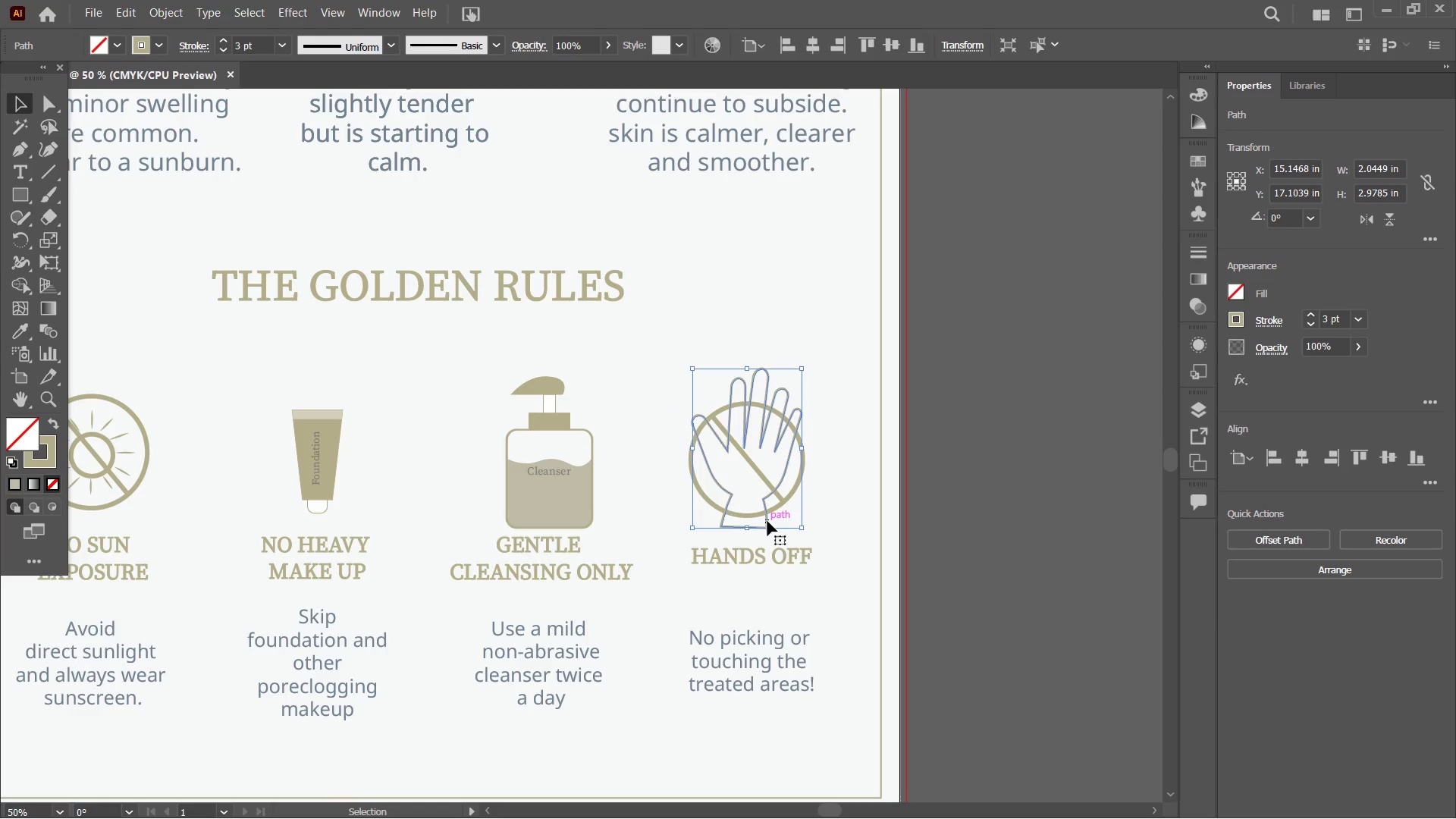 
hold_key(key=ShiftLeft, duration=2.19)
left_click_drag(start_coordinate=[801, 366], to_coordinate=[768, 433])
 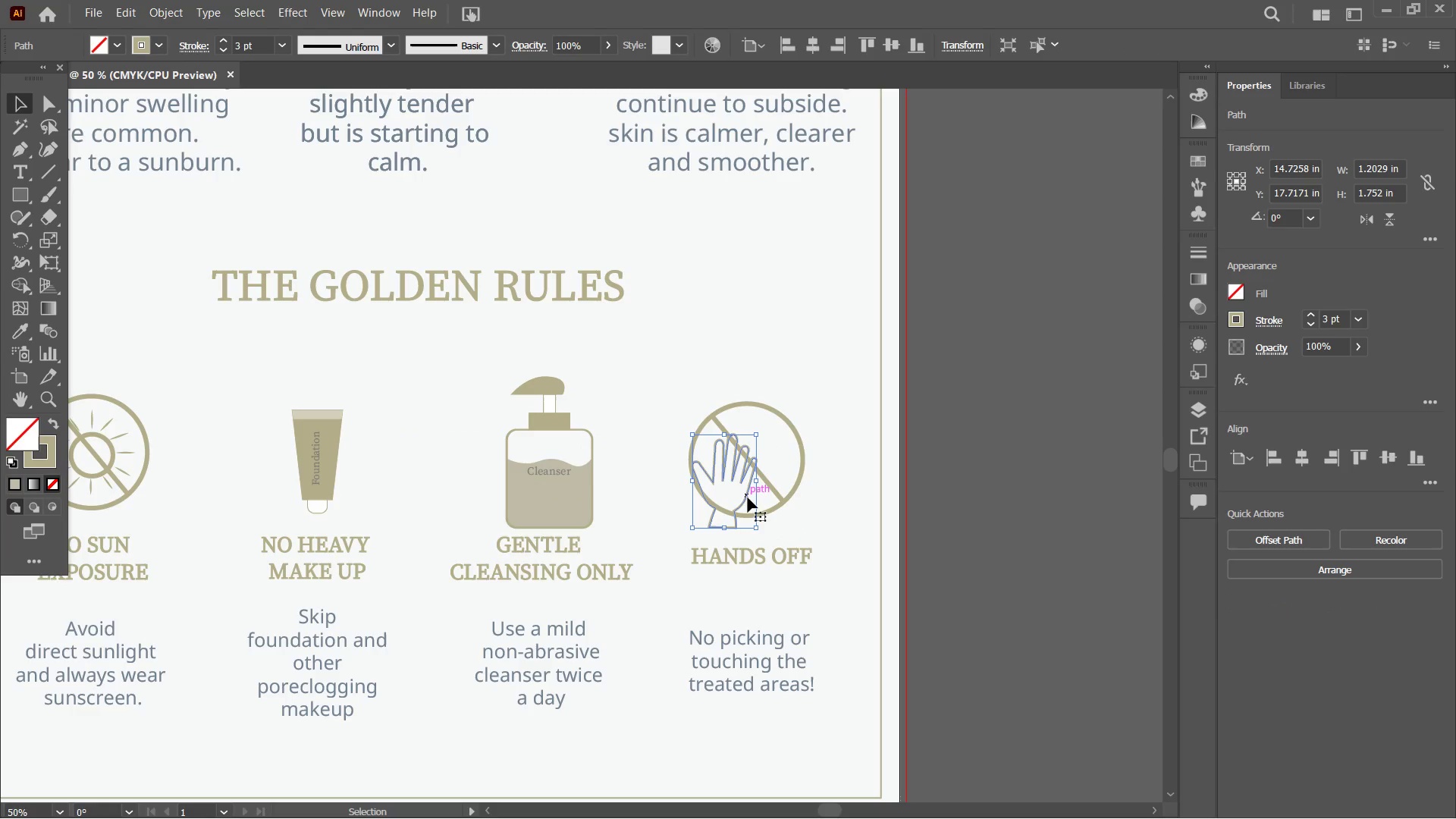 
left_click_drag(start_coordinate=[748, 497], to_coordinate=[773, 484])
 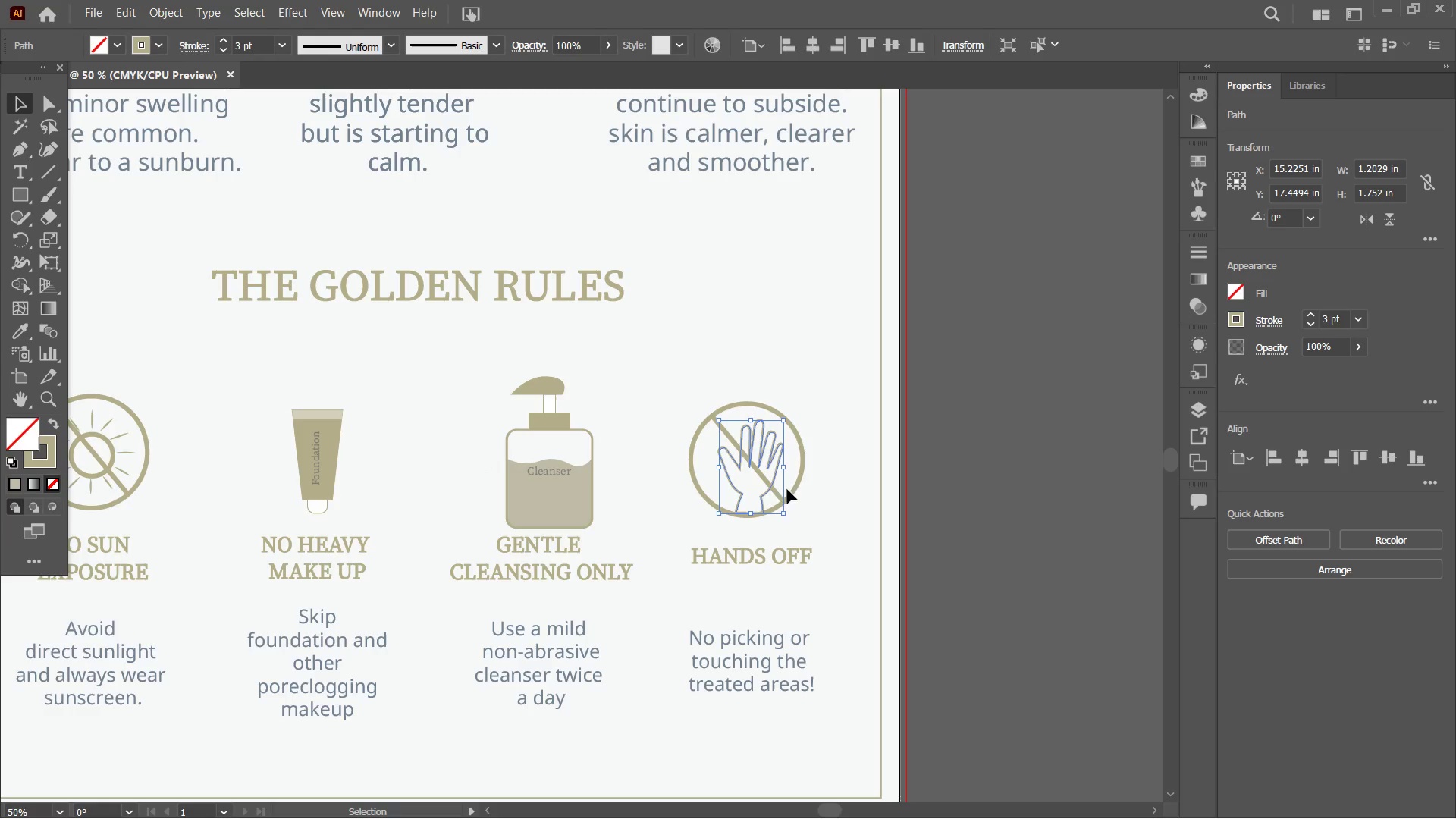 
hold_key(key=ShiftLeft, duration=1.62)
left_click([793, 491])
 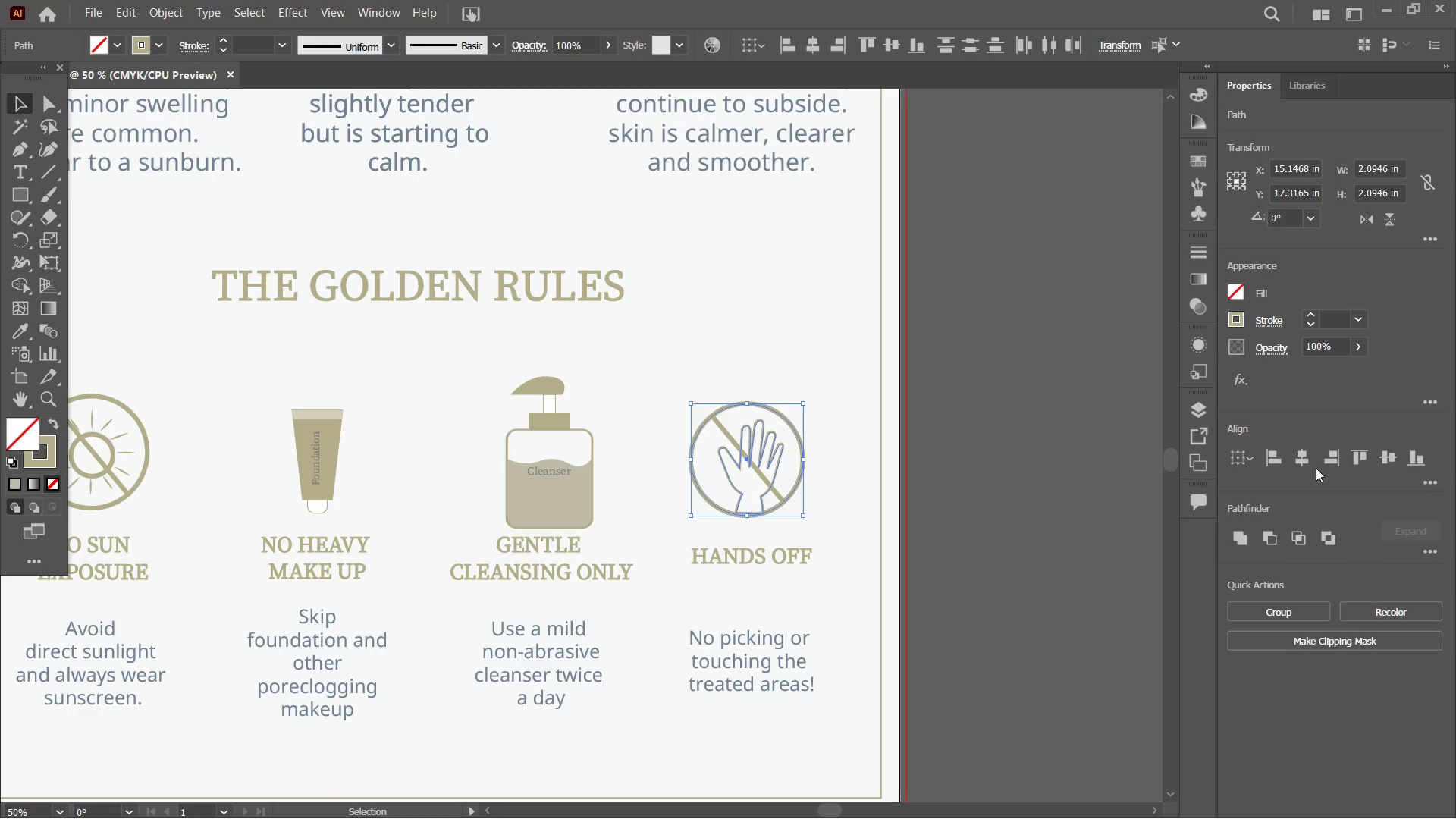 
left_click([1307, 466])
 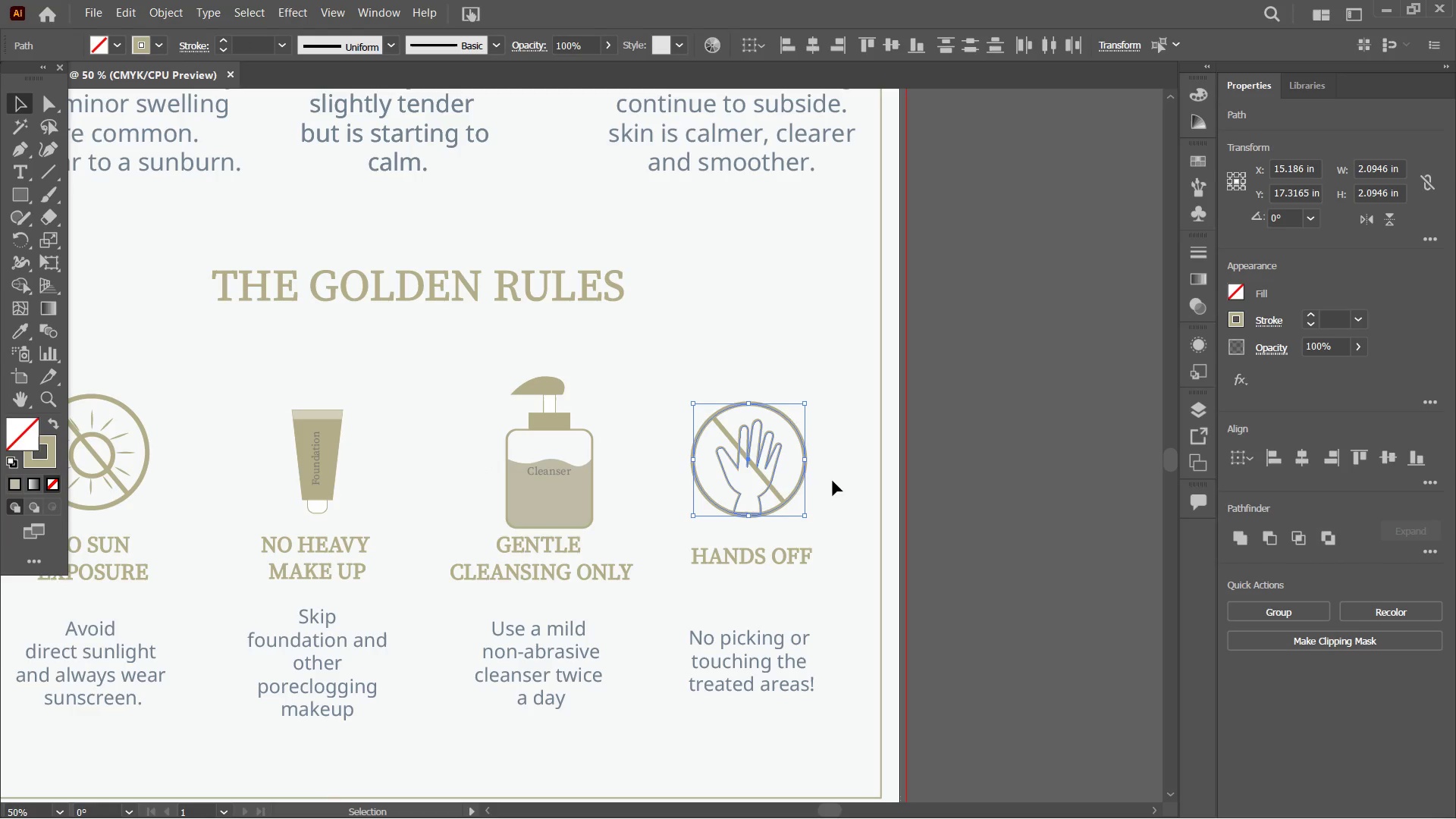 
hold_key(key=ShiftLeft, duration=0.73)
left_click([779, 494])
 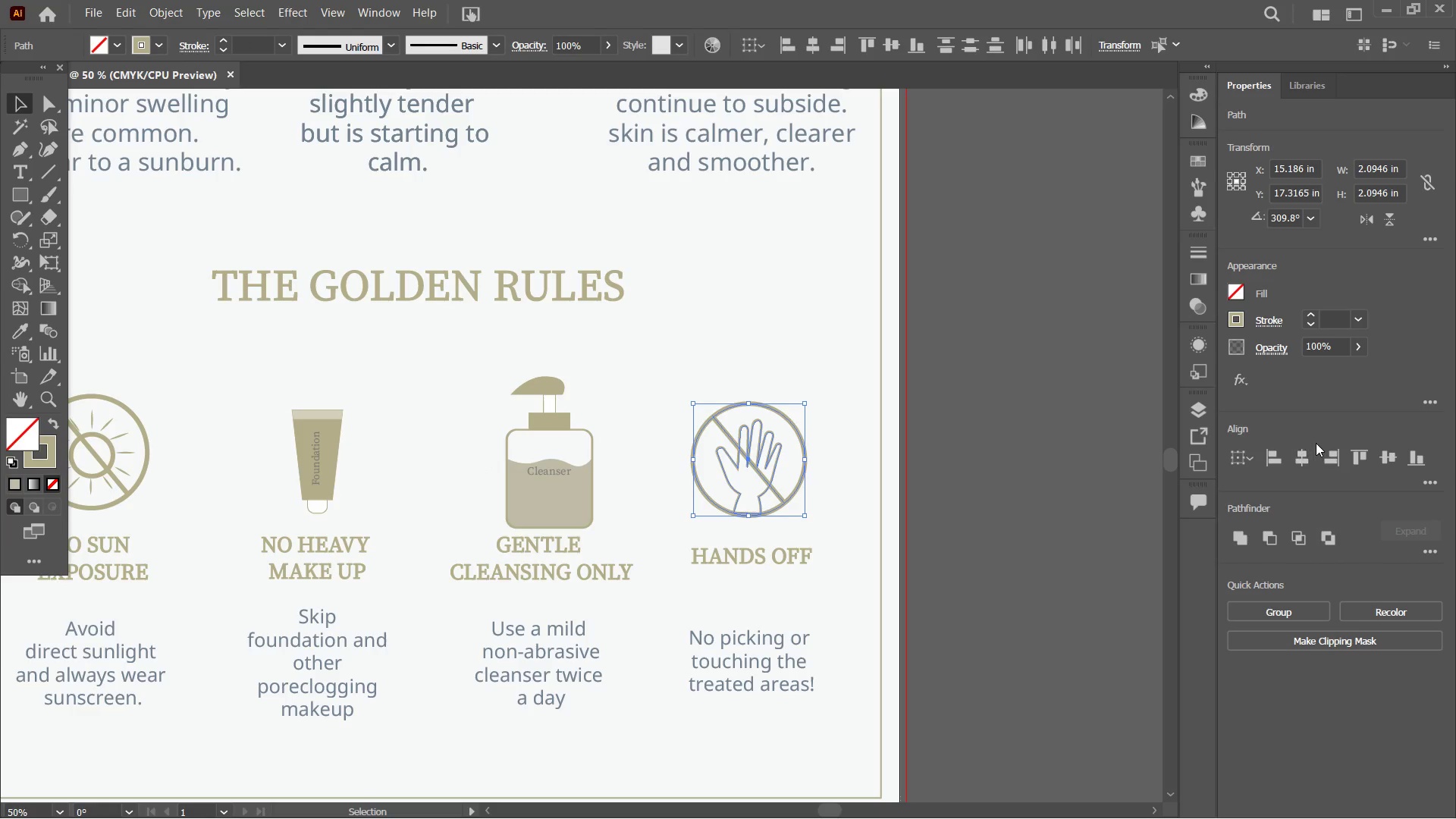 
left_click([1307, 457])
 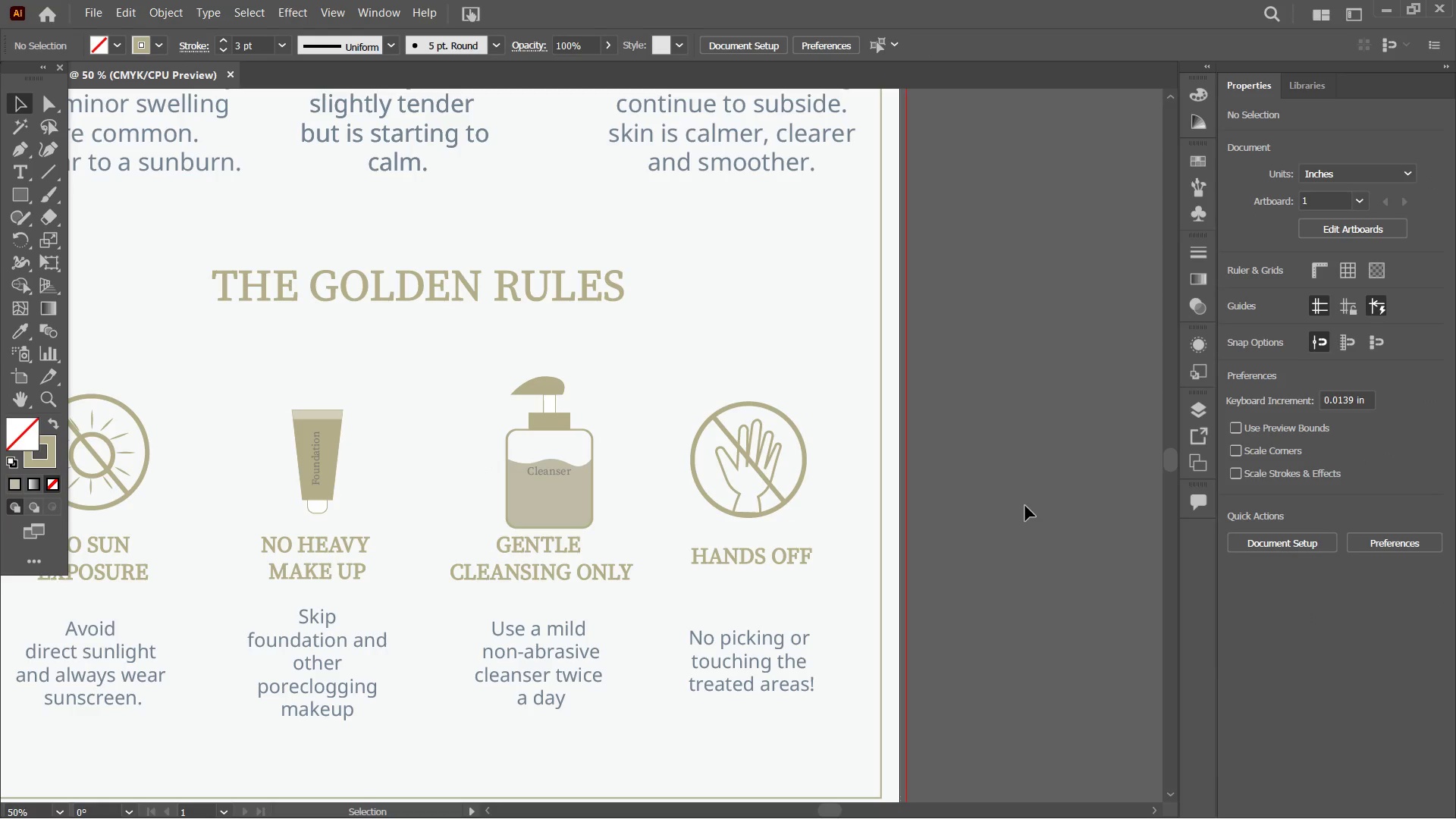 
wait(12.61)
 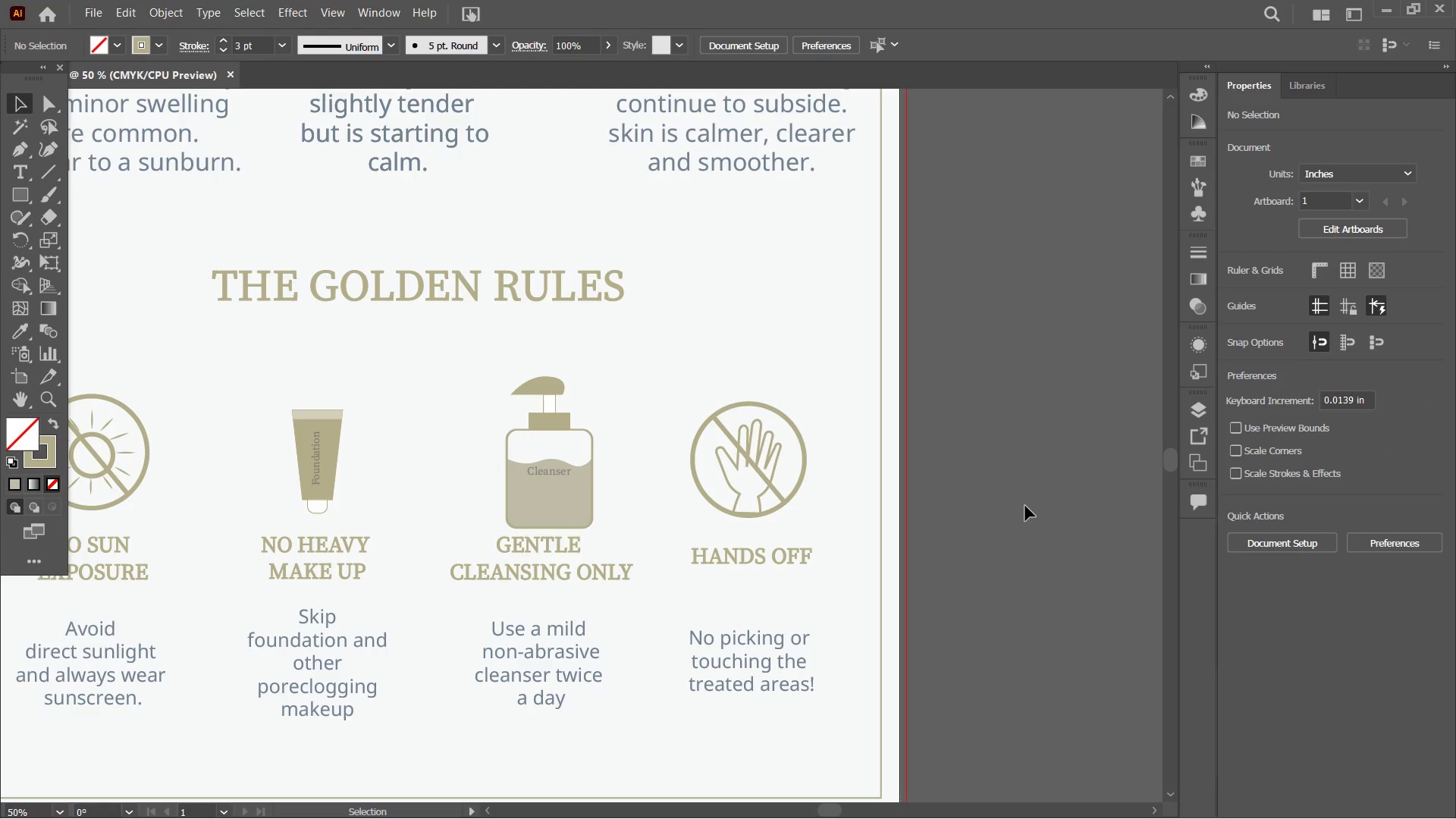 
key(Control+Minus)
 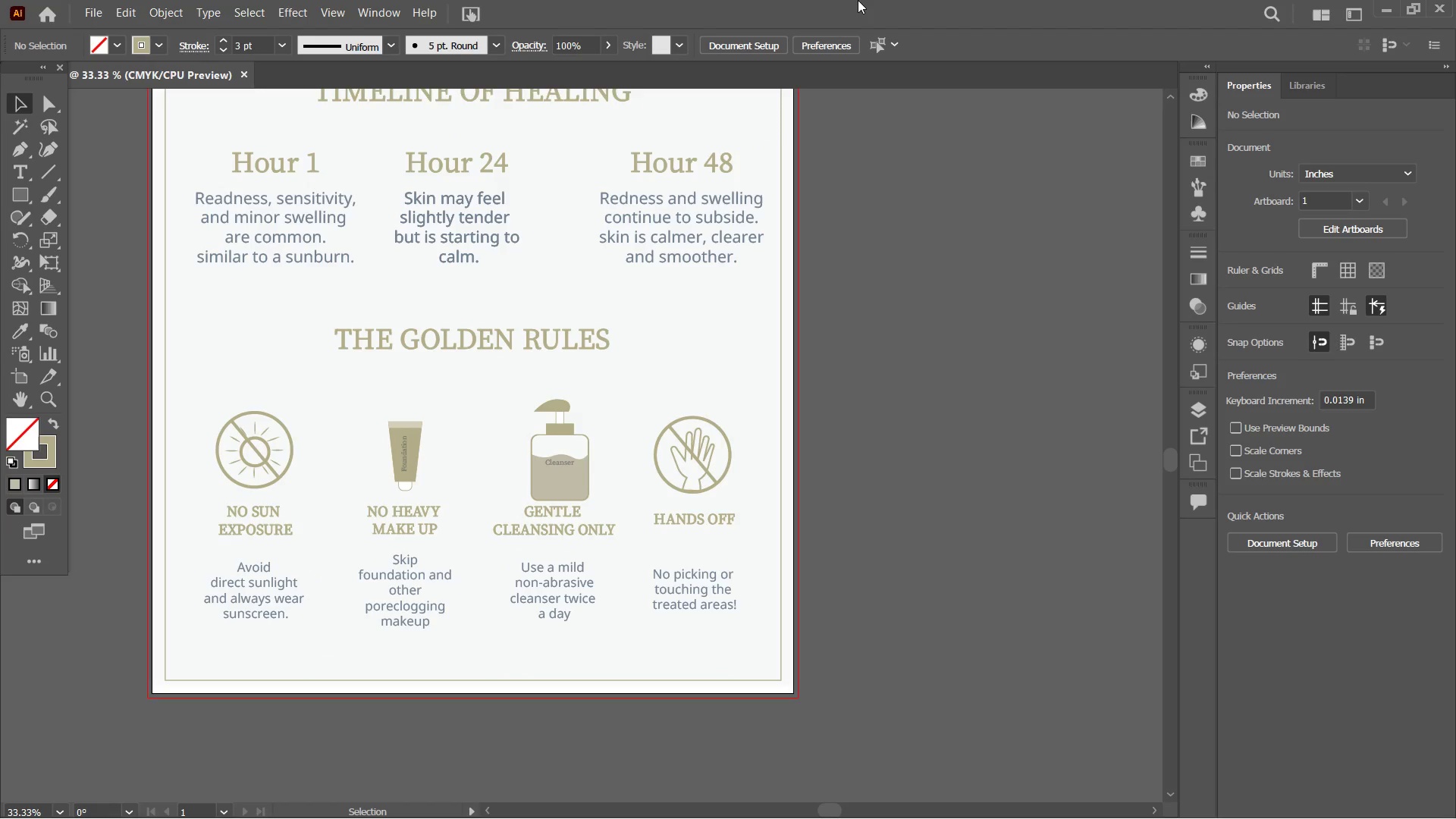 
key(Control+Minus)
 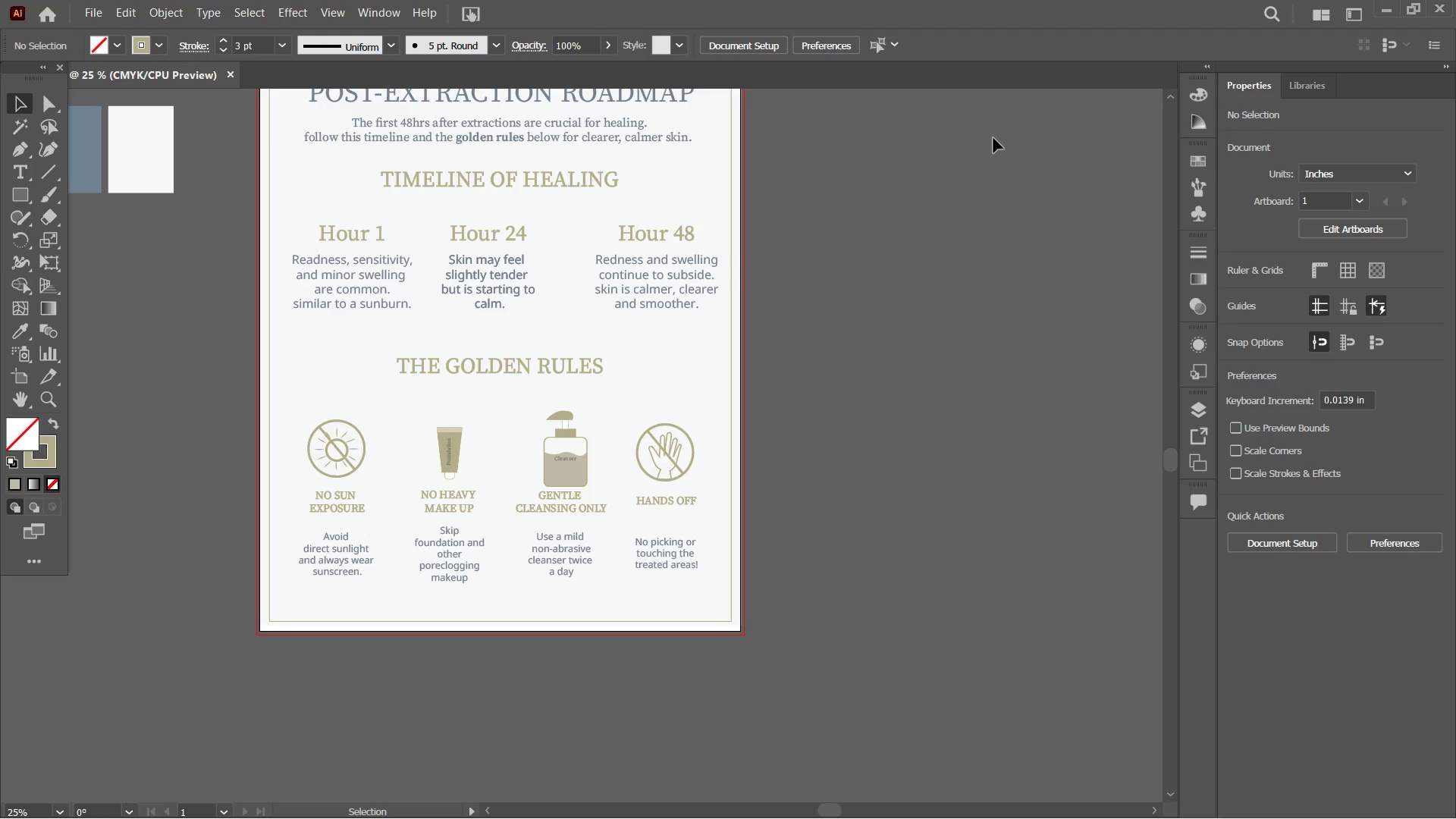 
key(Control+Equal)
 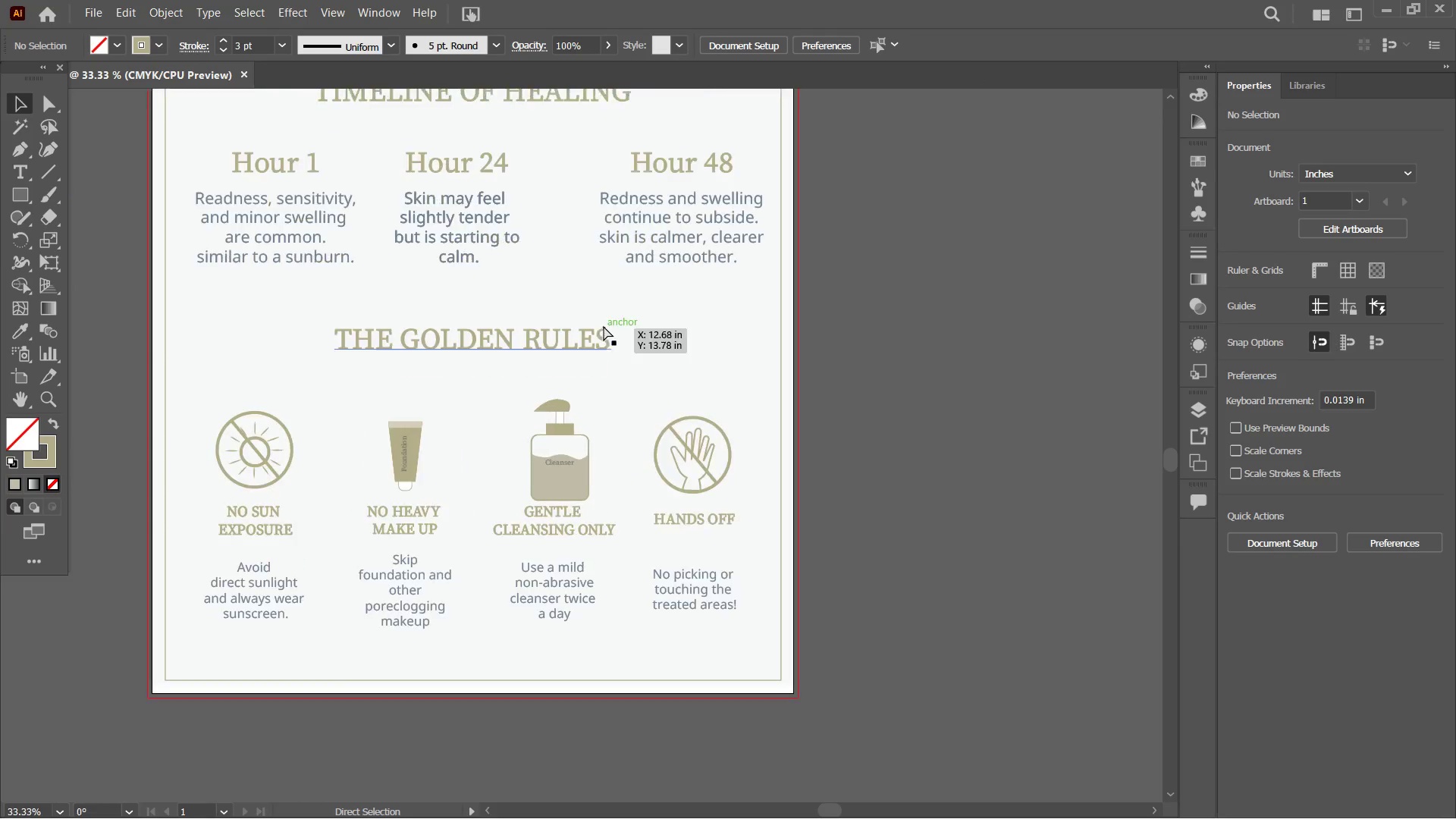 
key(Control+Equal)
 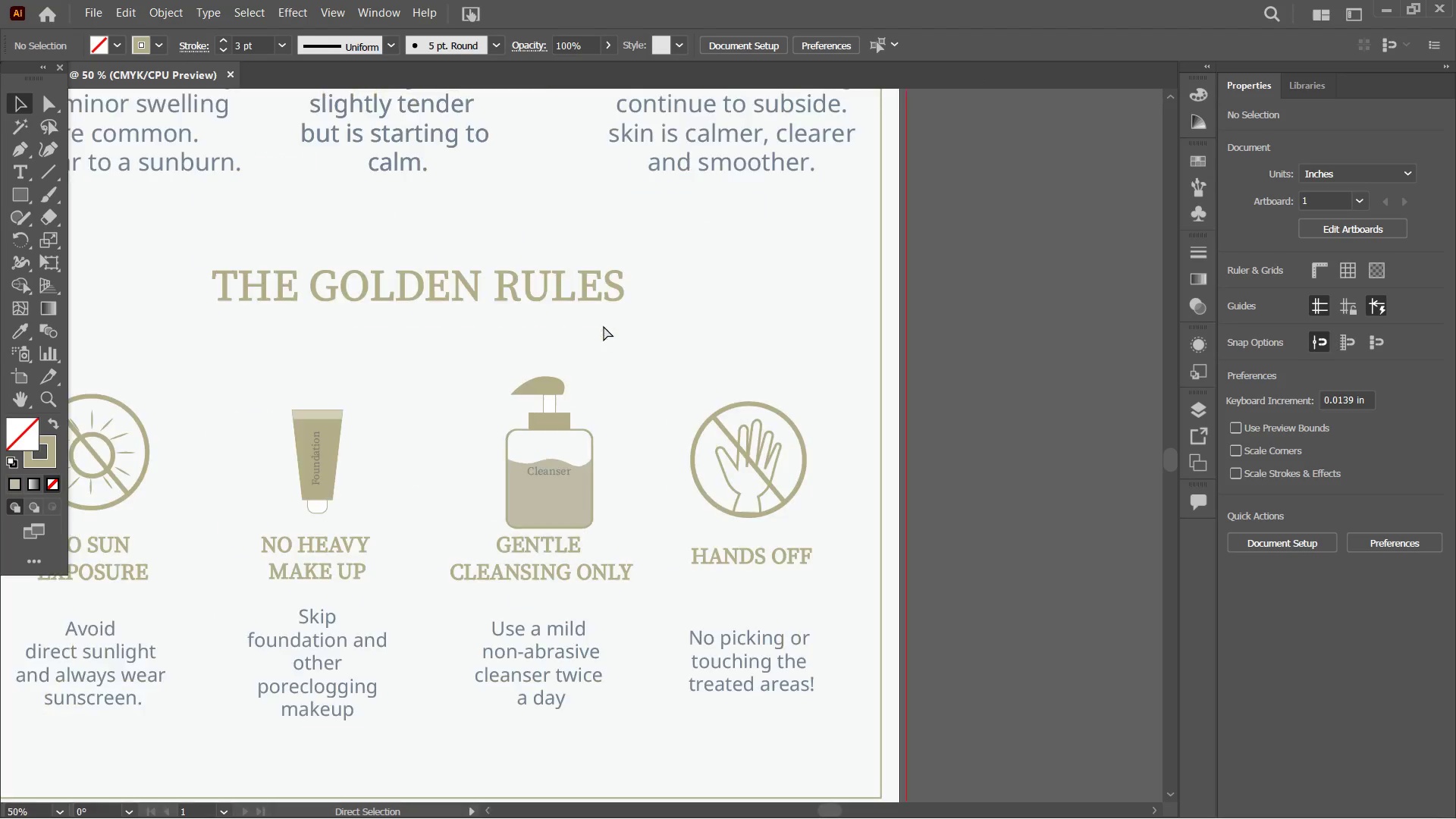 
key(Control+Equal)
 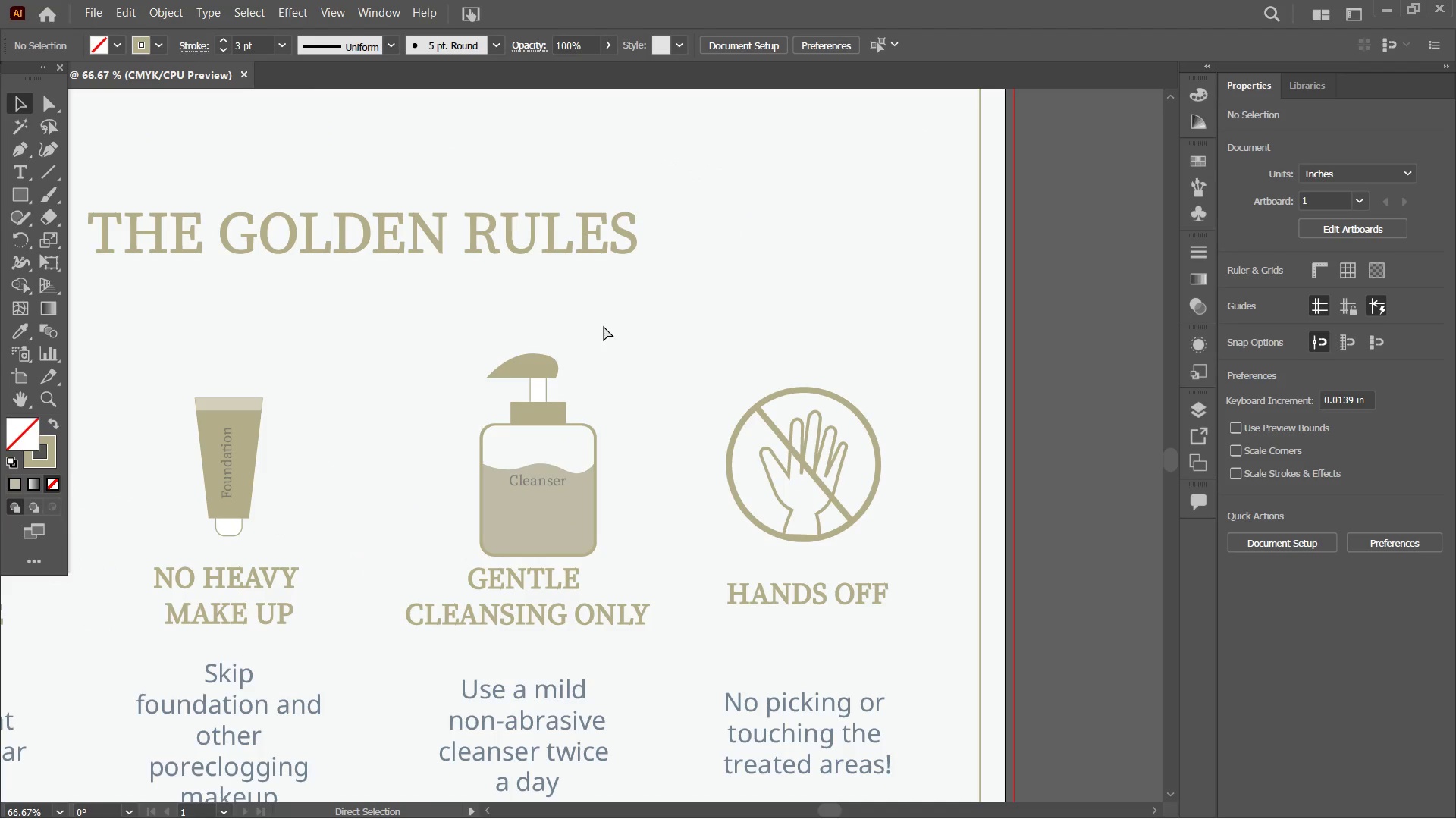 
key(Control+Equal)
 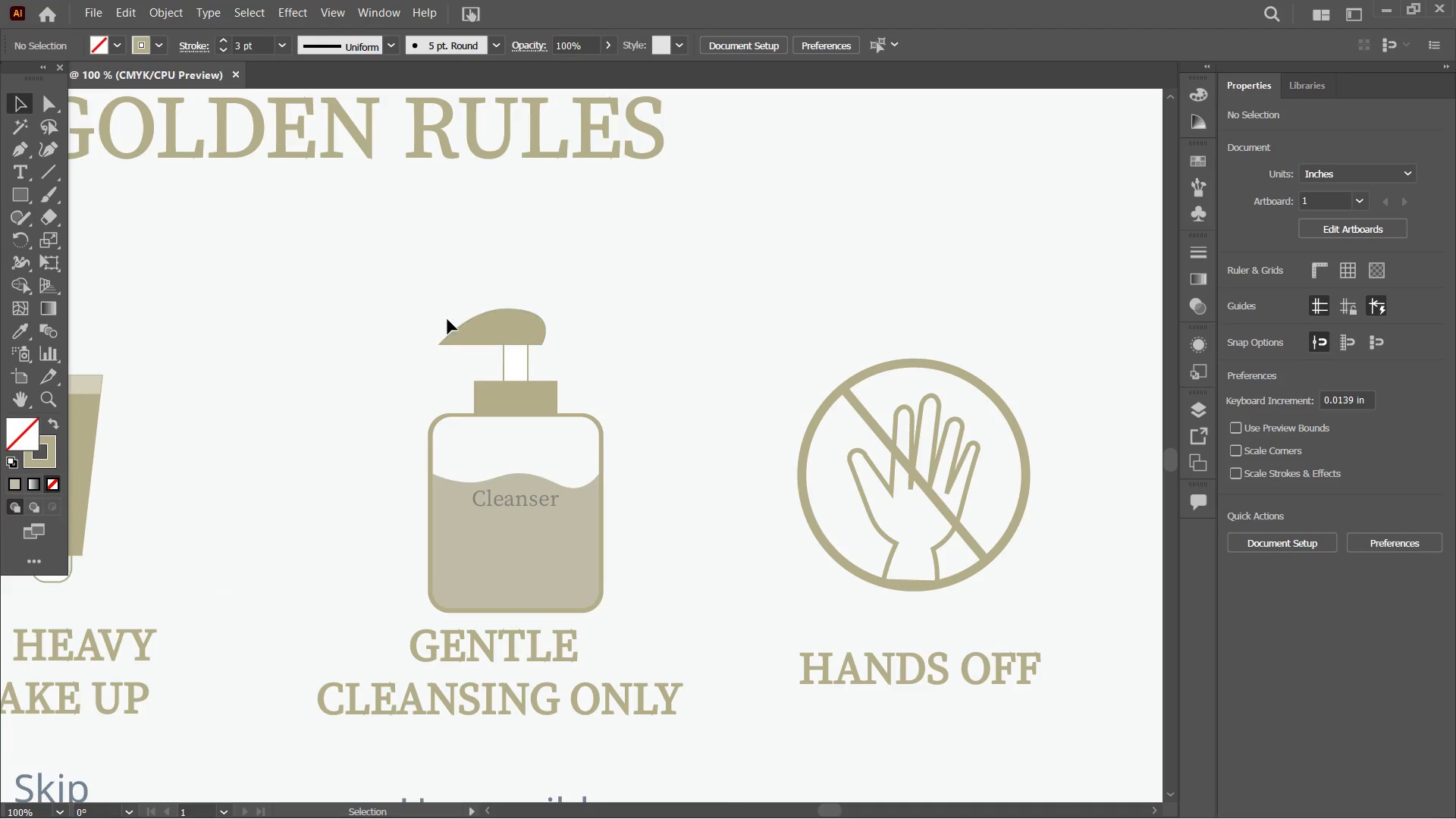 
left_click_drag(start_coordinate=[435, 300], to_coordinate=[624, 560])
 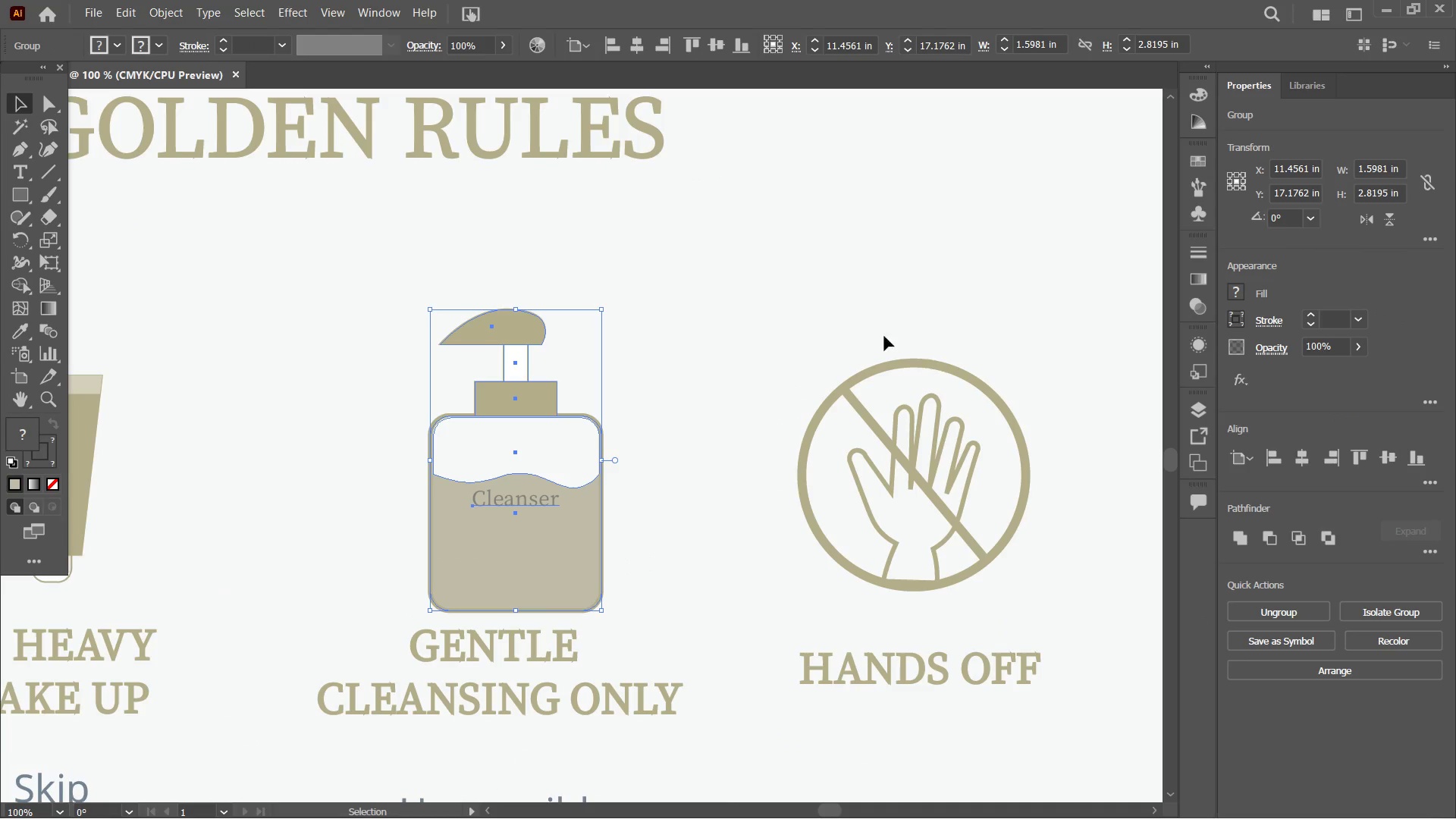 
left_click_drag(start_coordinate=[799, 303], to_coordinate=[1016, 620])
 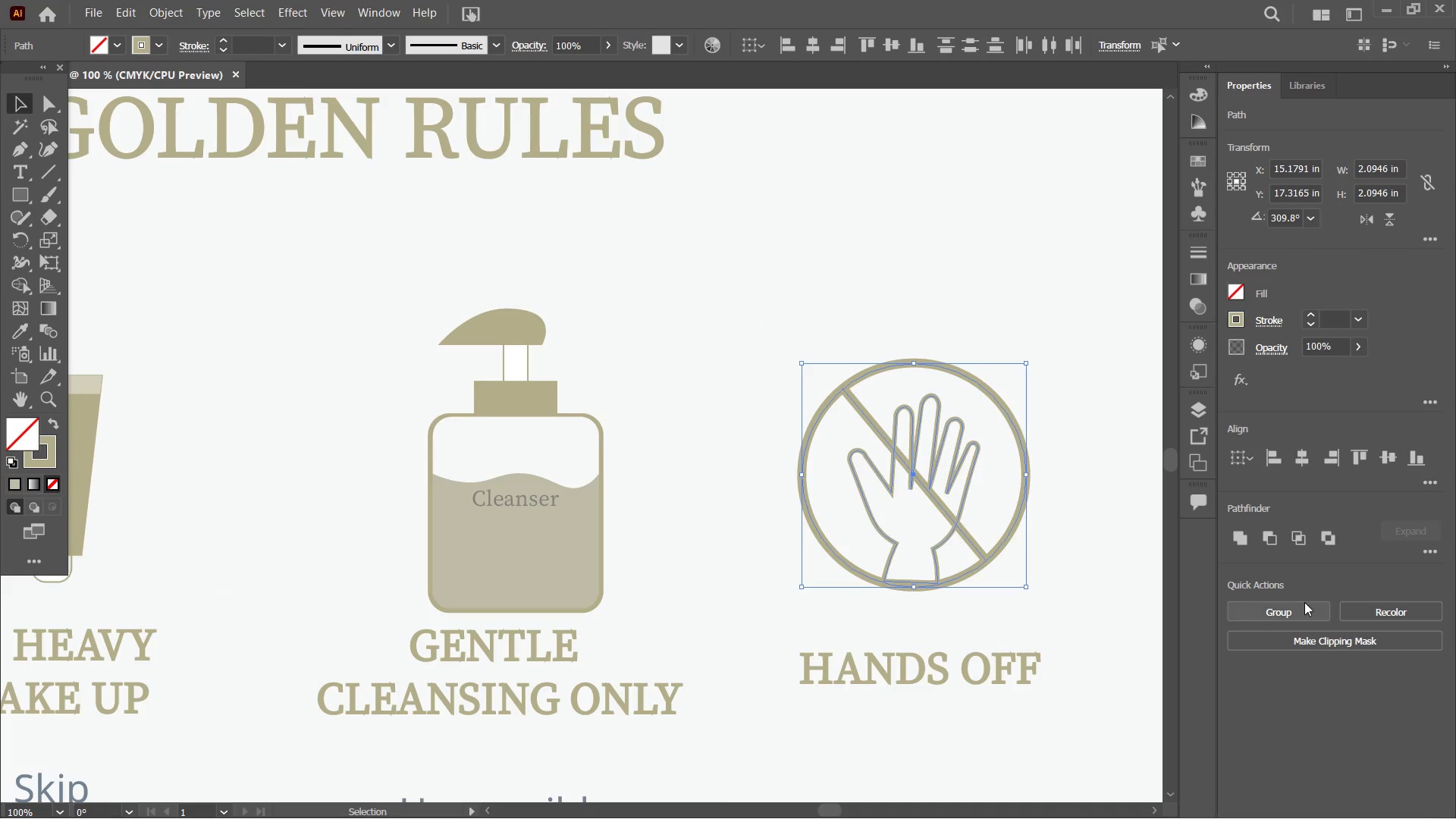 
left_click([1304, 608])
 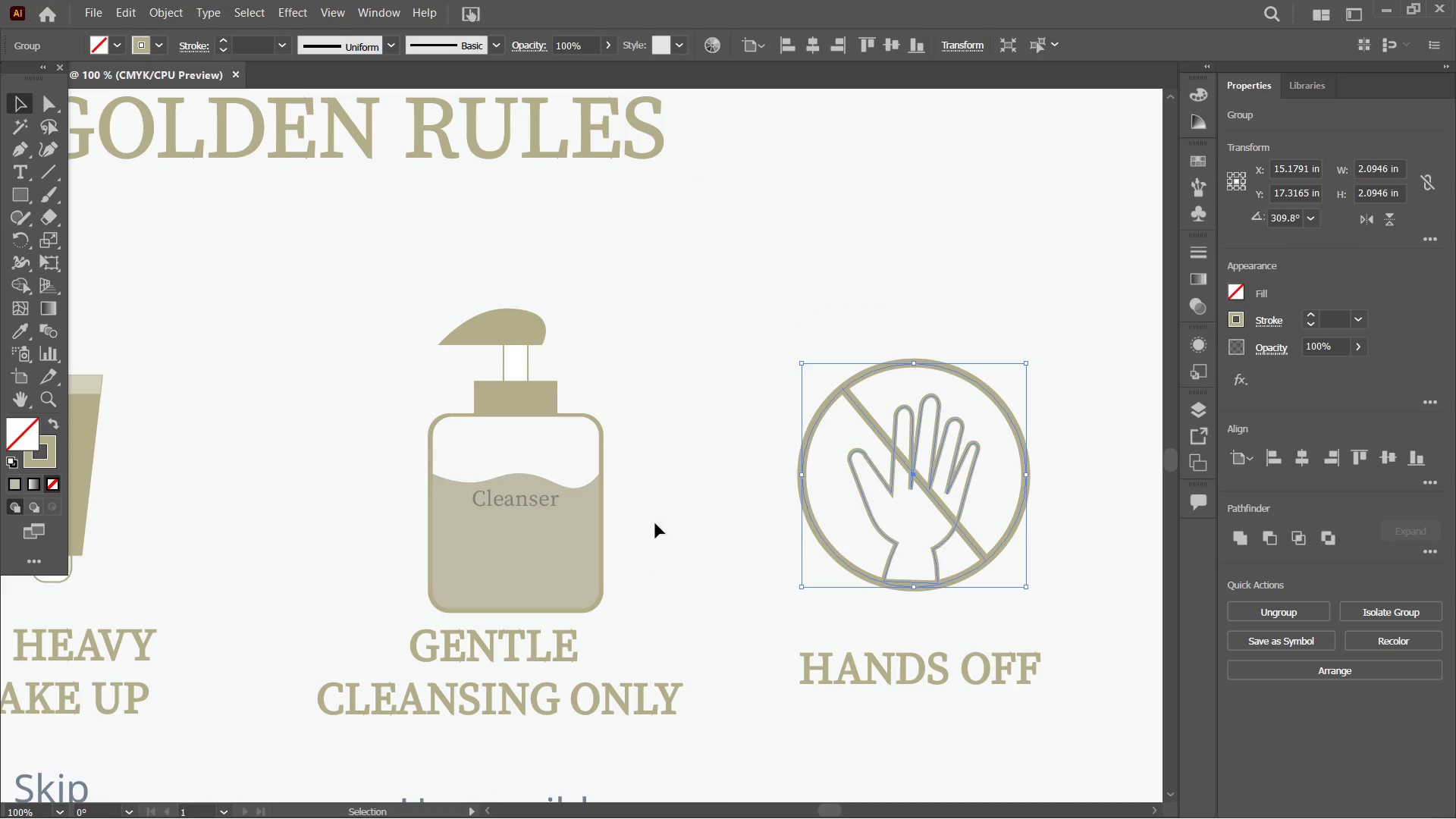 
hold_key(key=Space, duration=0.89)
 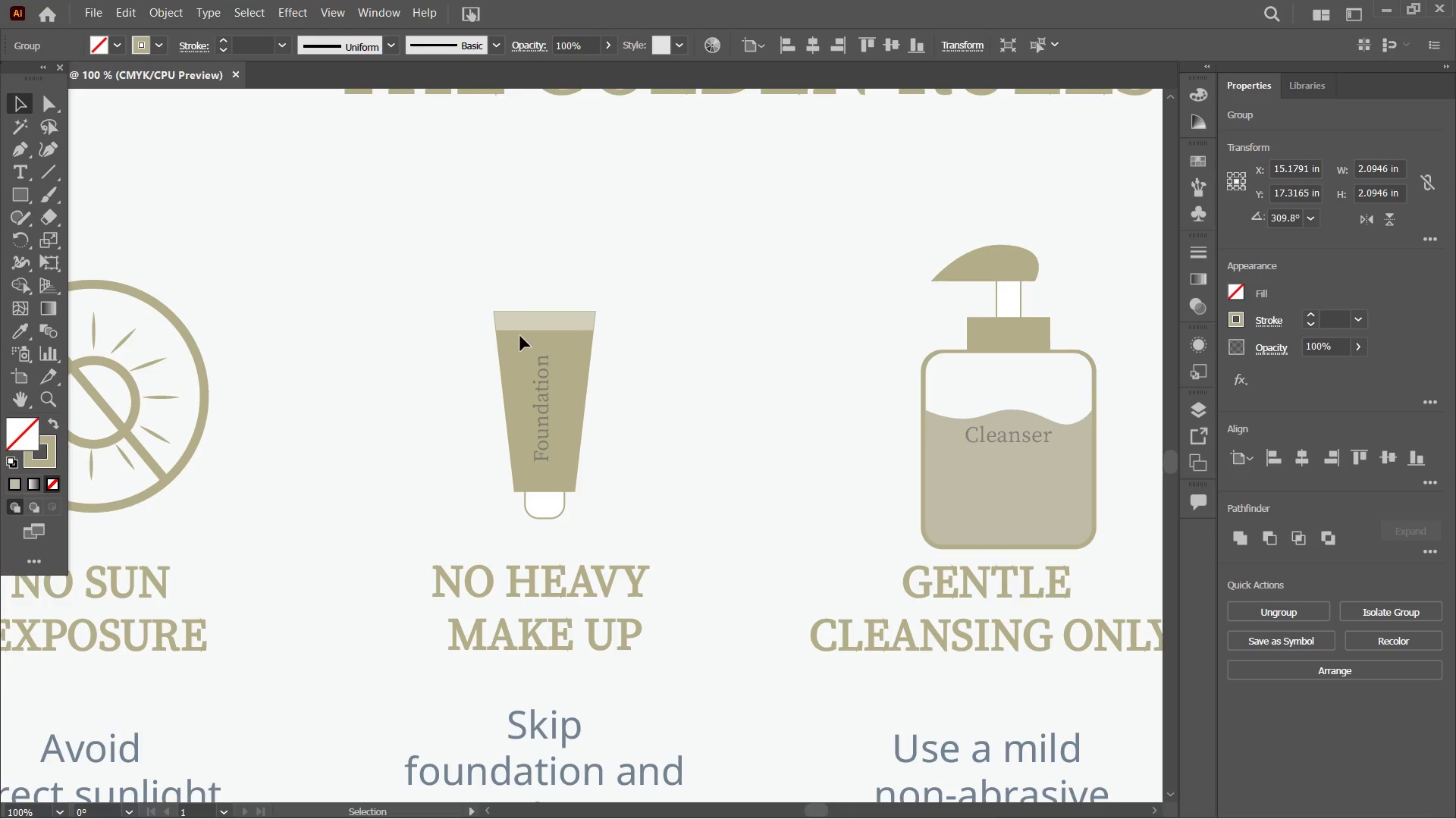 
left_click_drag(start_coordinate=[491, 495], to_coordinate=[984, 431])
 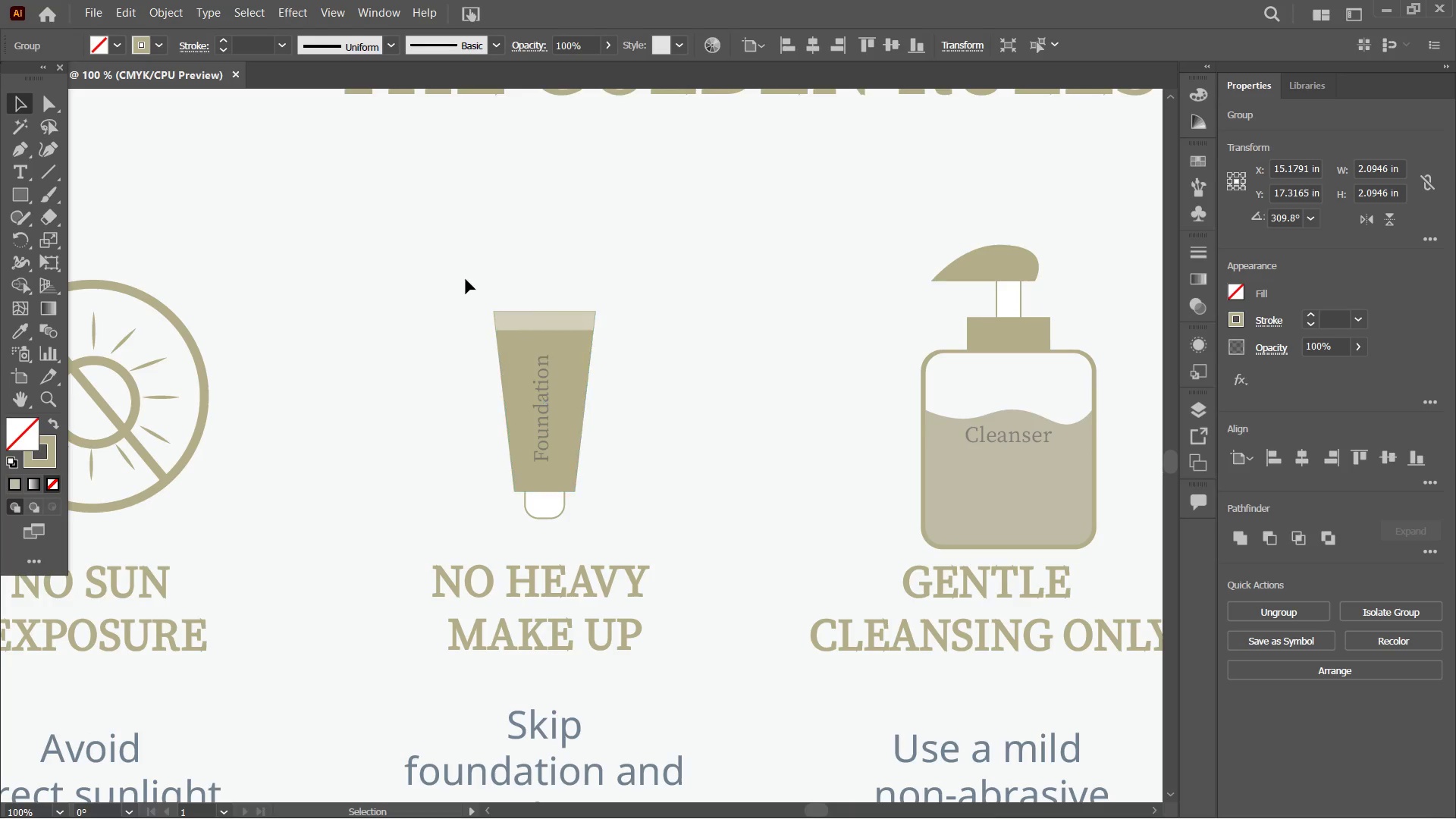 
left_click_drag(start_coordinate=[465, 273], to_coordinate=[637, 504])
 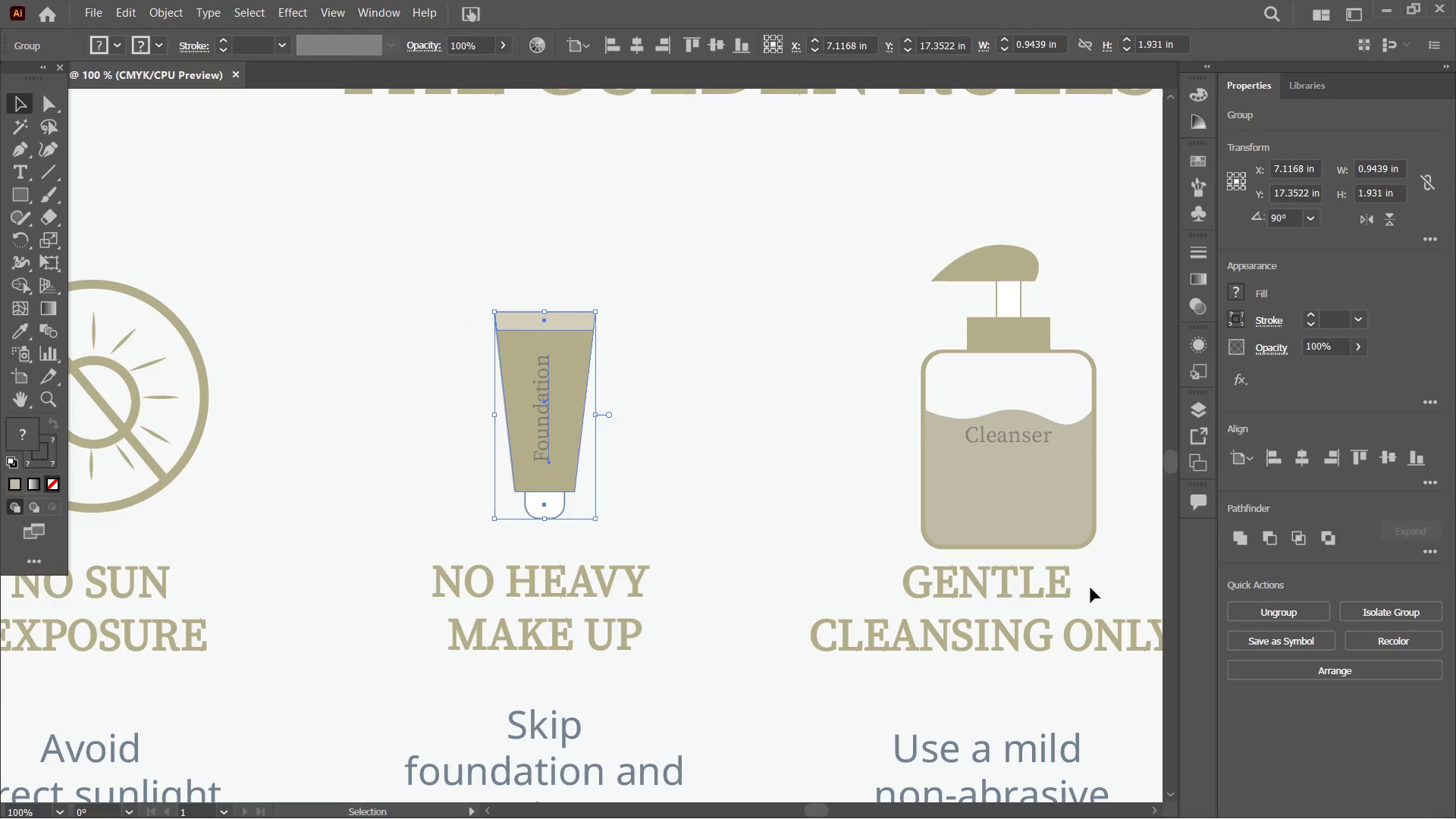 
left_click([398, 434])
 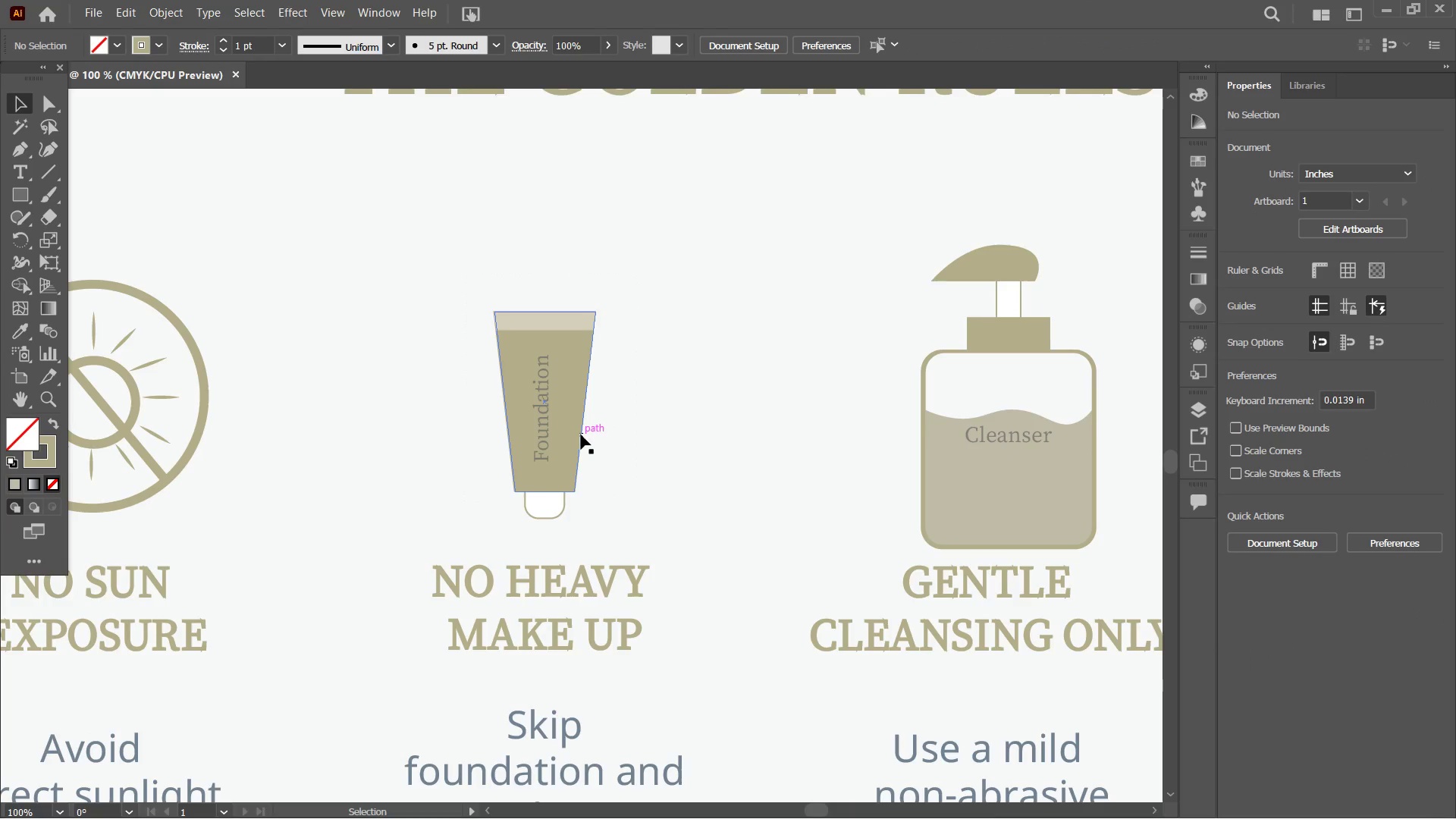 
key(Control+Minus)
 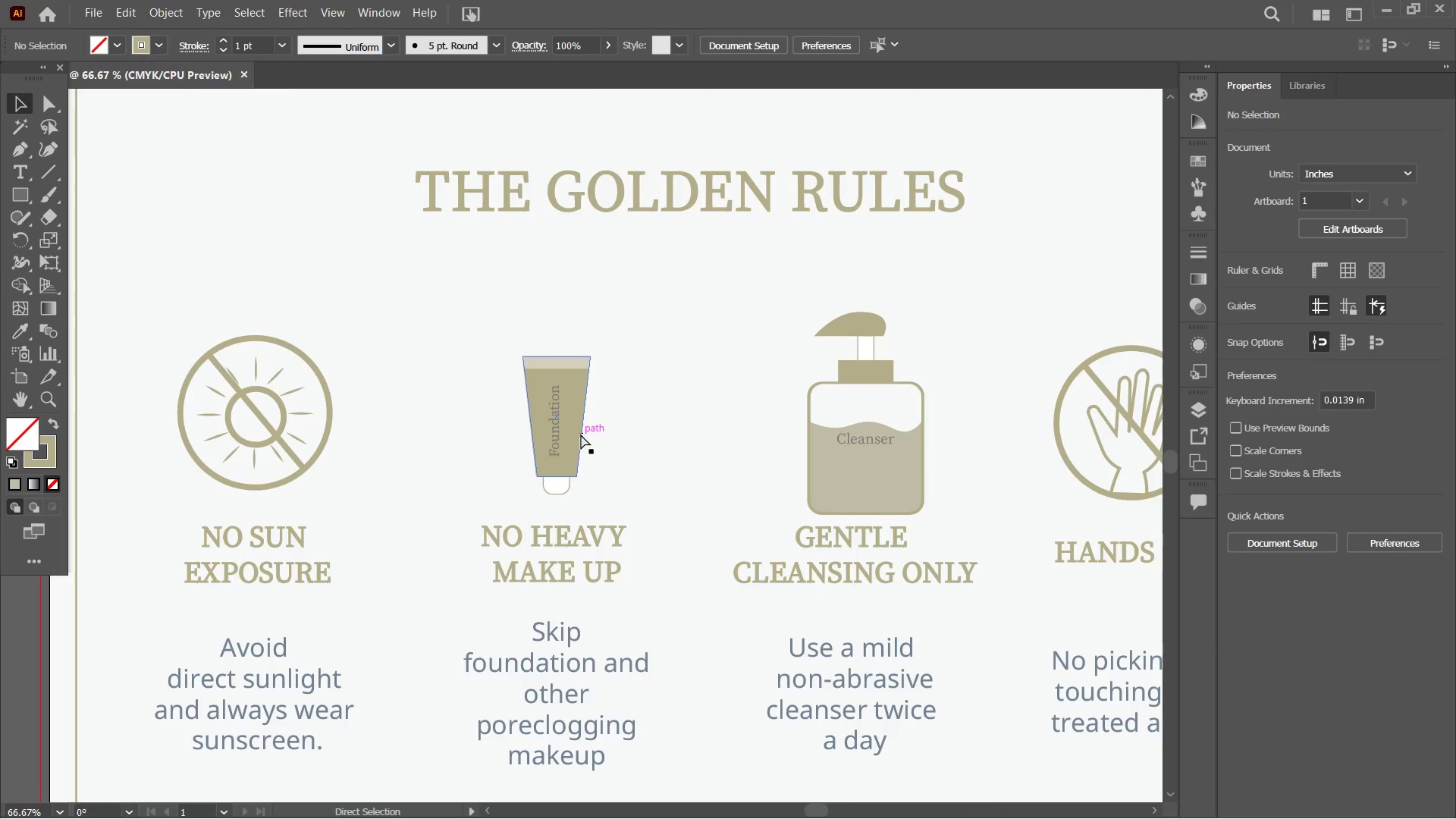 
key(Control+Minus)
 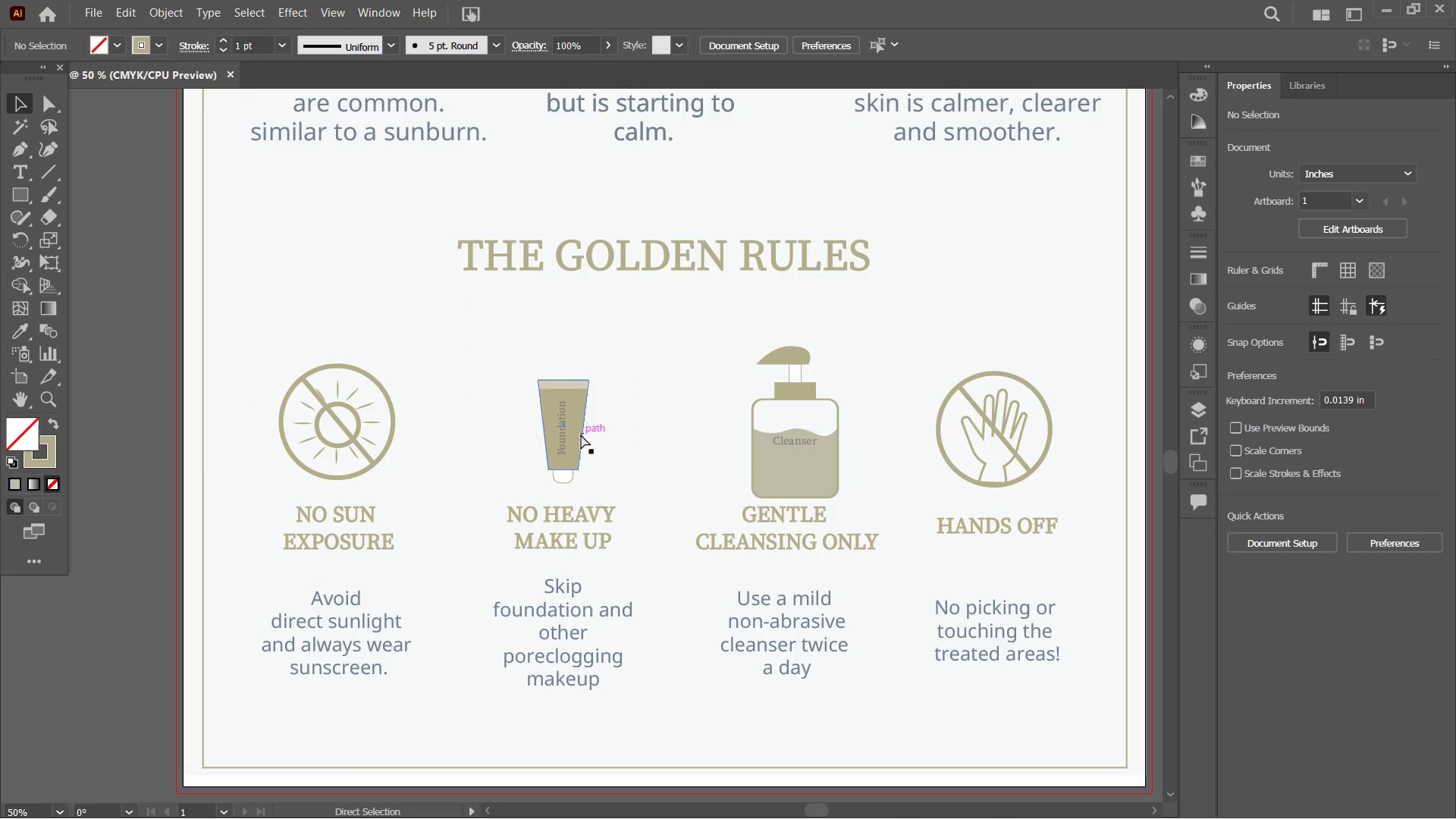 
key(Control+Minus)
 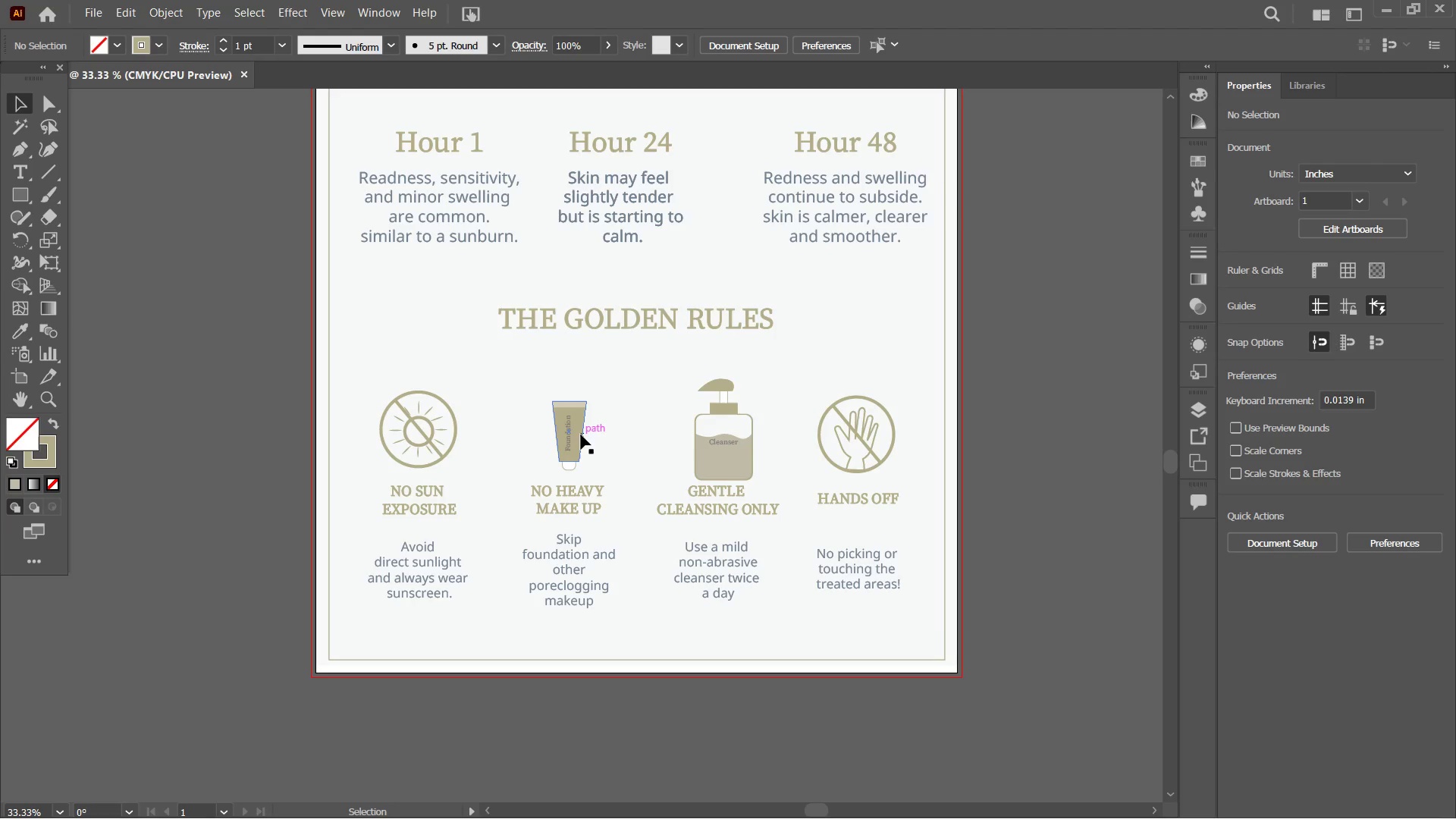 
key(Control+Equal)
 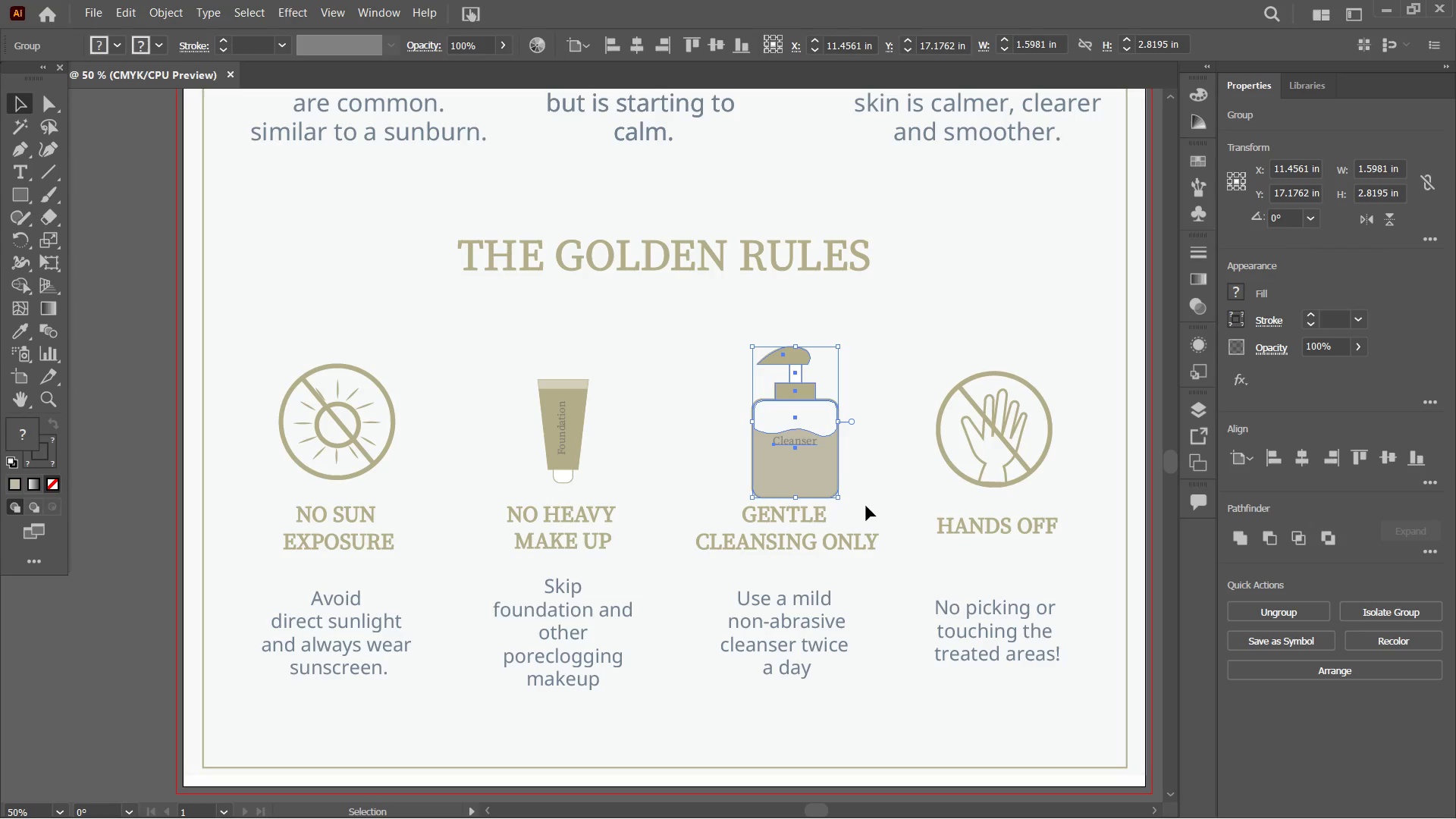 
left_click_drag(start_coordinate=[839, 499], to_coordinate=[830, 488])
 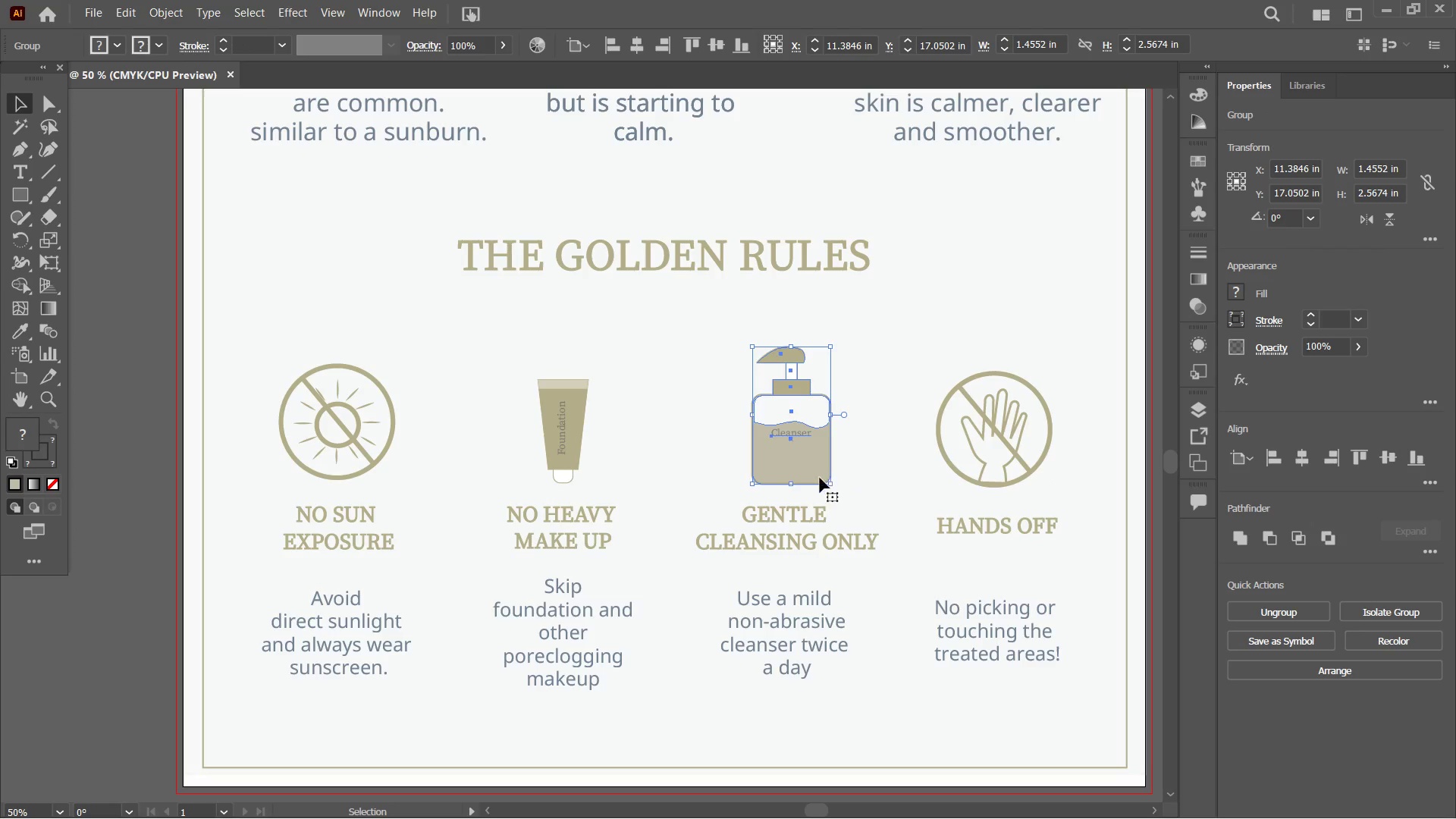 
hold_key(key=ShiftLeft, duration=1.16)
 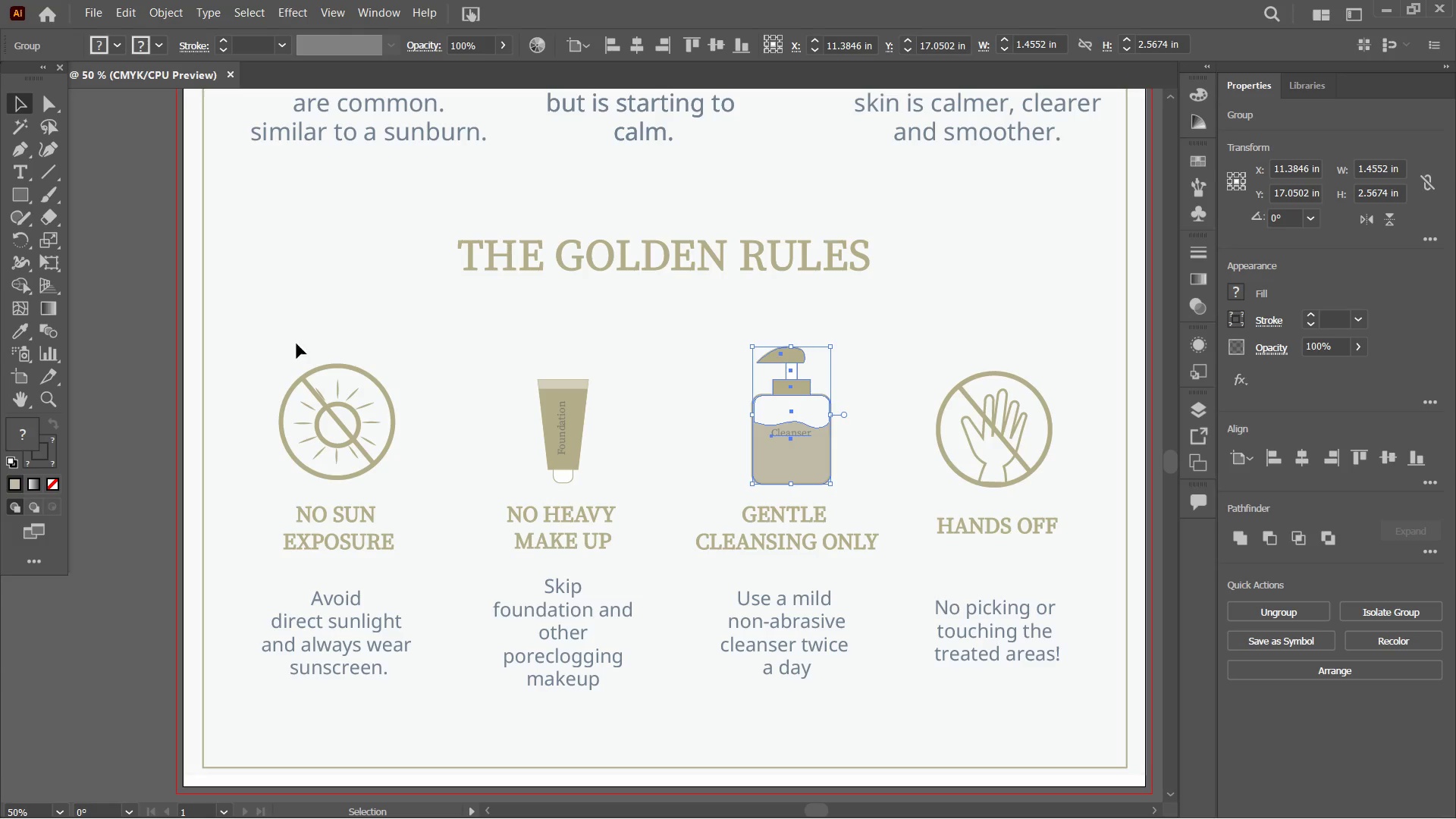 
left_click_drag(start_coordinate=[249, 343], to_coordinate=[1040, 453])
 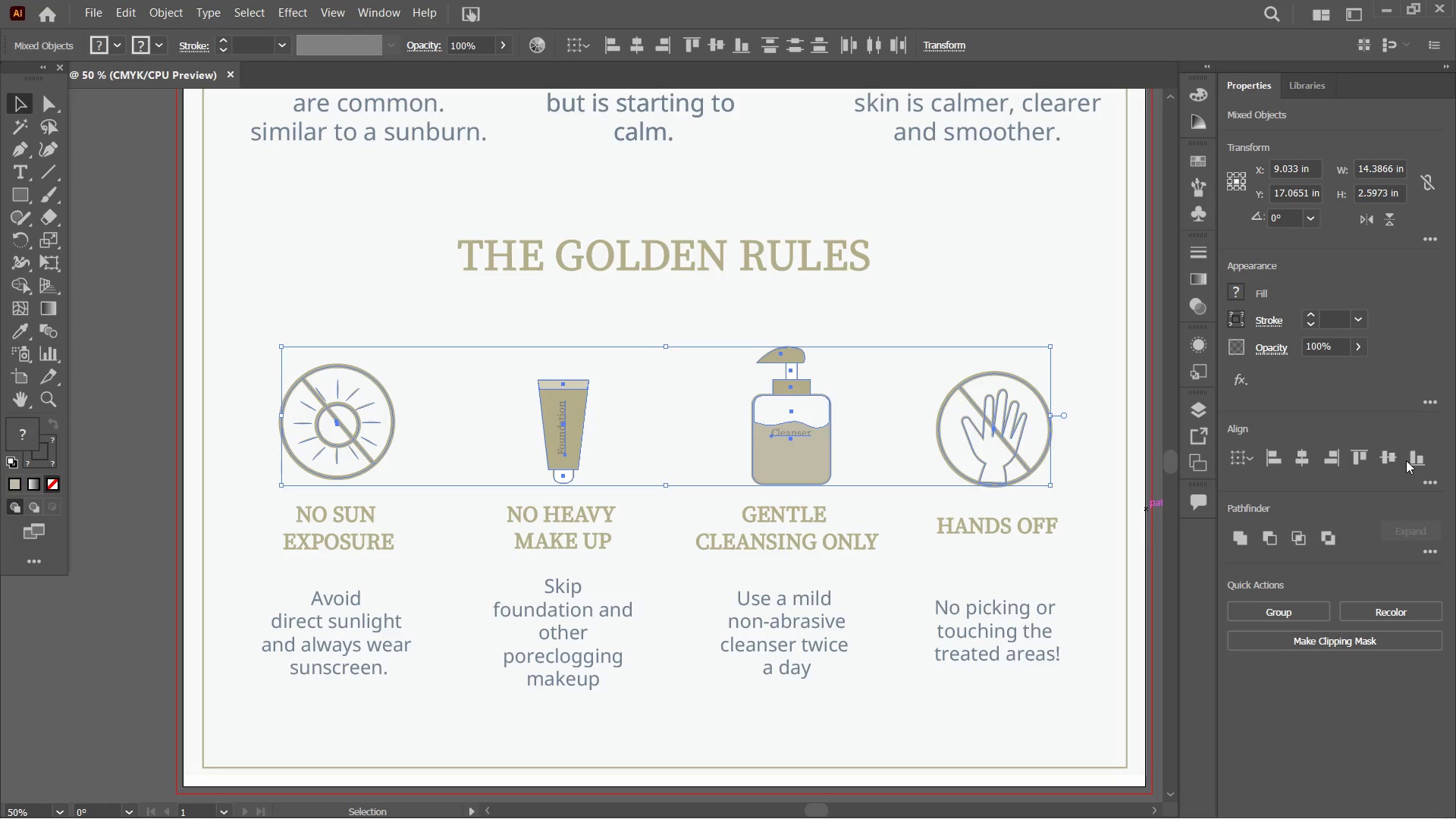 
left_click([1414, 460])
 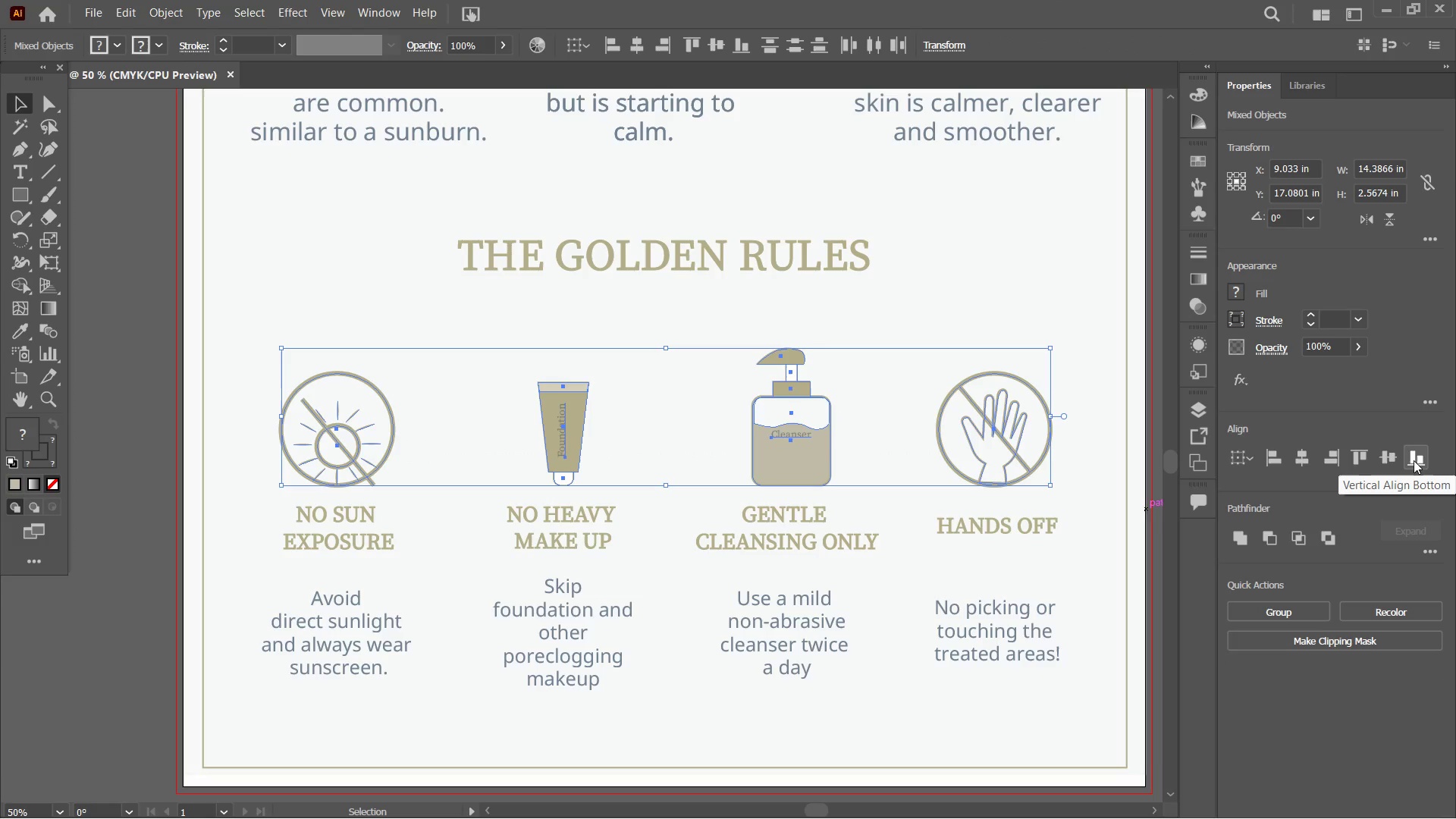 
key(Control+Z)
 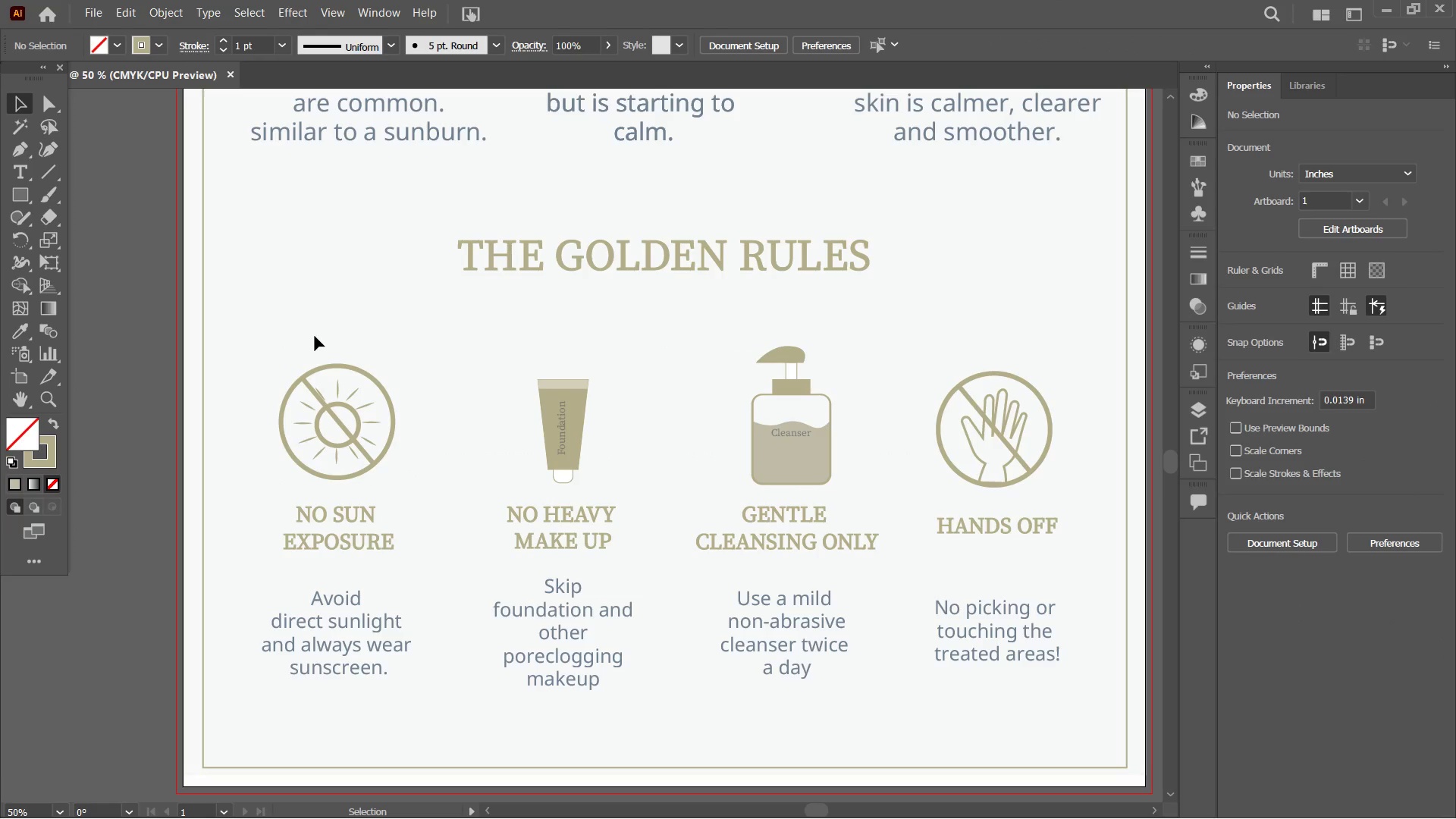 
left_click_drag(start_coordinate=[293, 334], to_coordinate=[426, 478])
 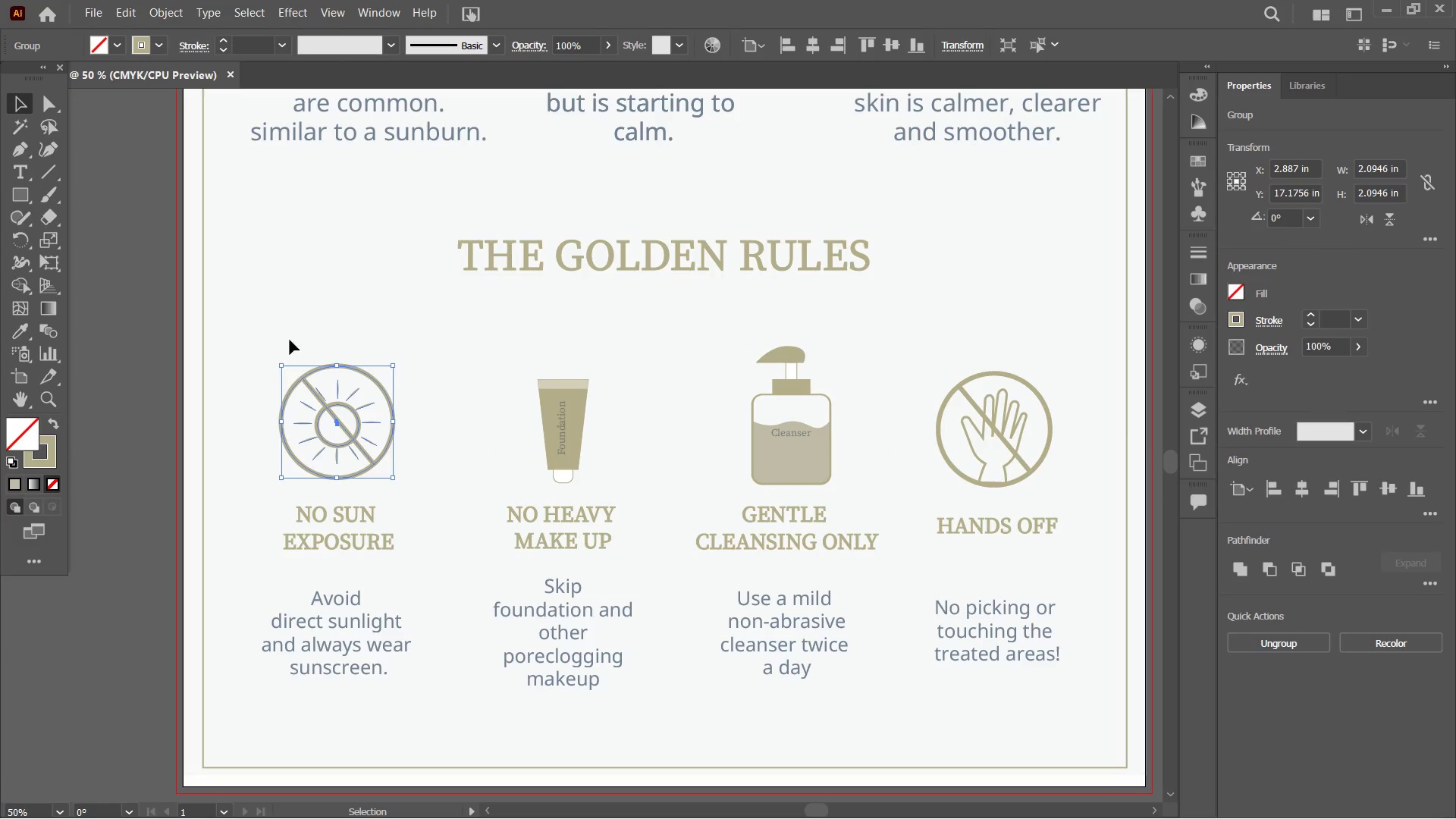 
left_click_drag(start_coordinate=[271, 341], to_coordinate=[1053, 422])
 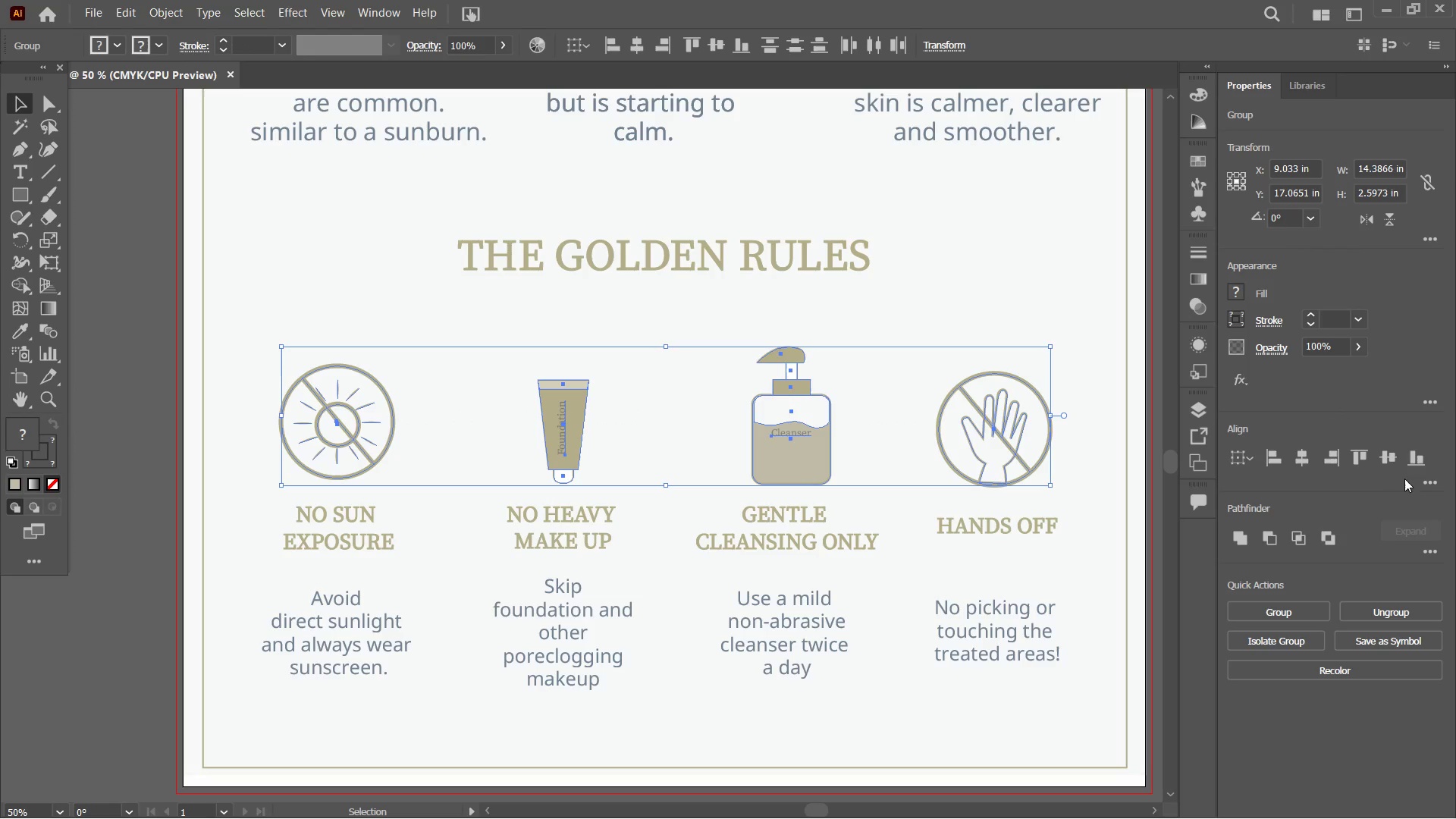 
left_click([1414, 460])
 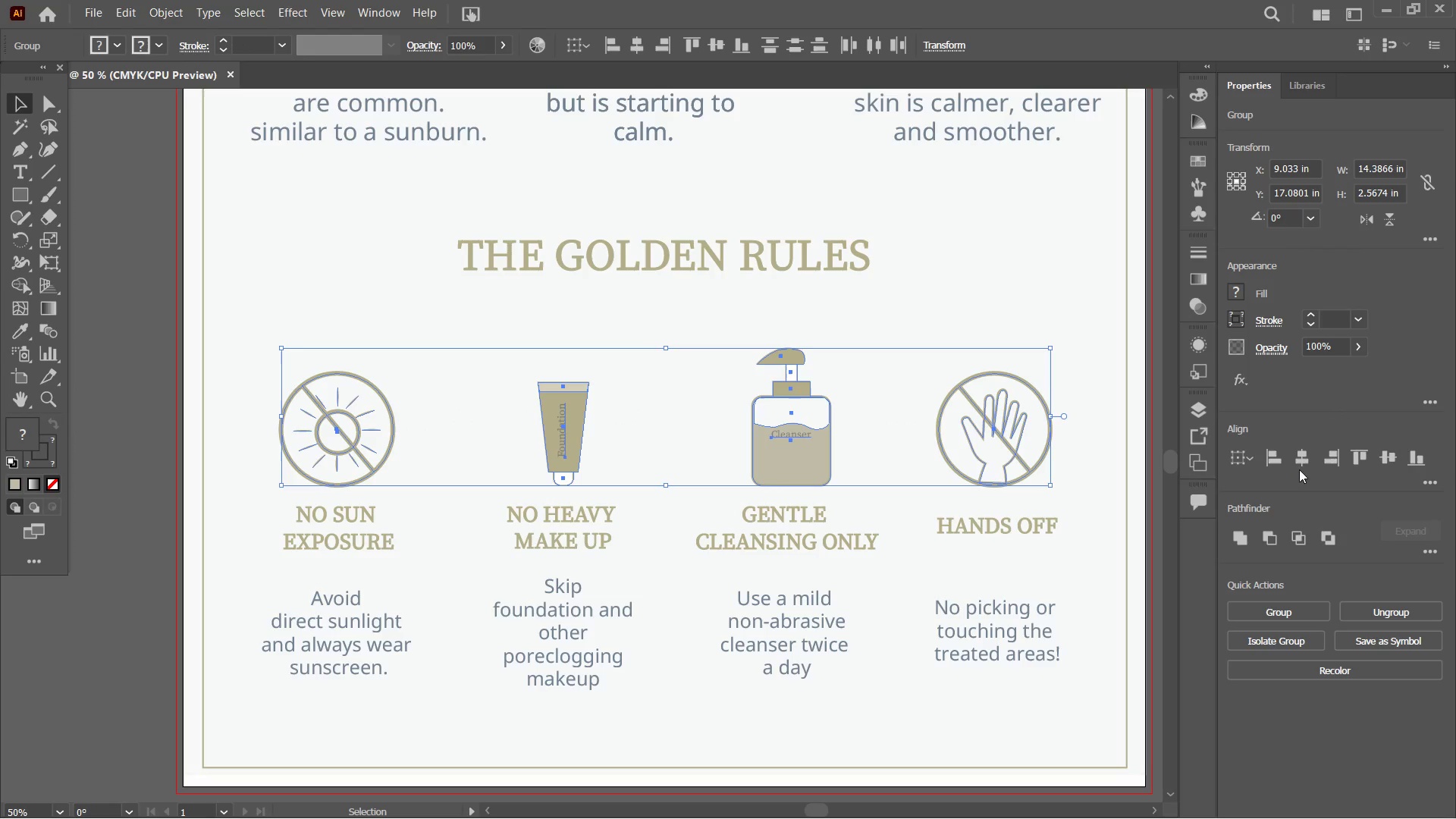 
left_click([875, 440])
 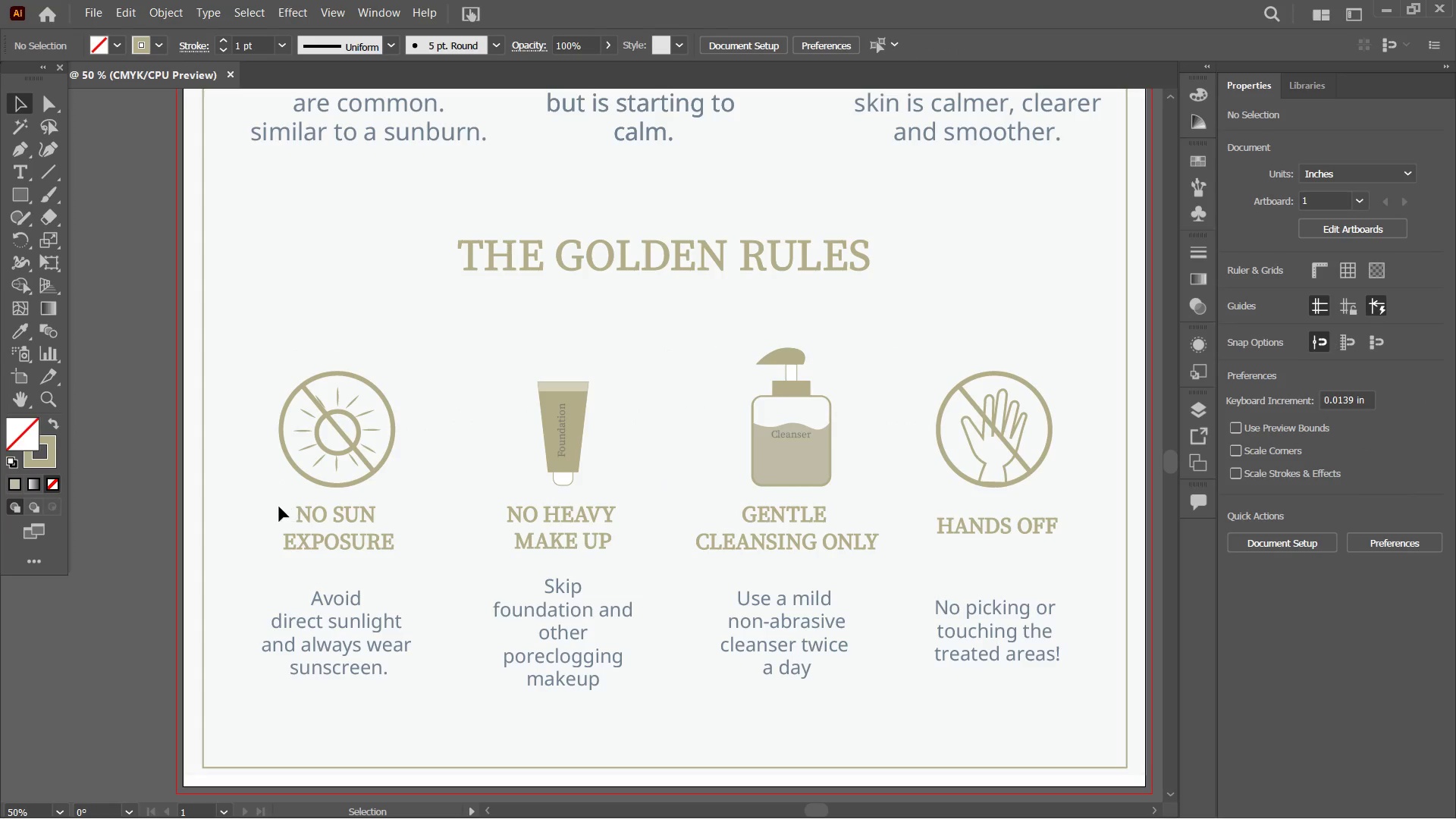 
left_click_drag(start_coordinate=[257, 508], to_coordinate=[1056, 545])
 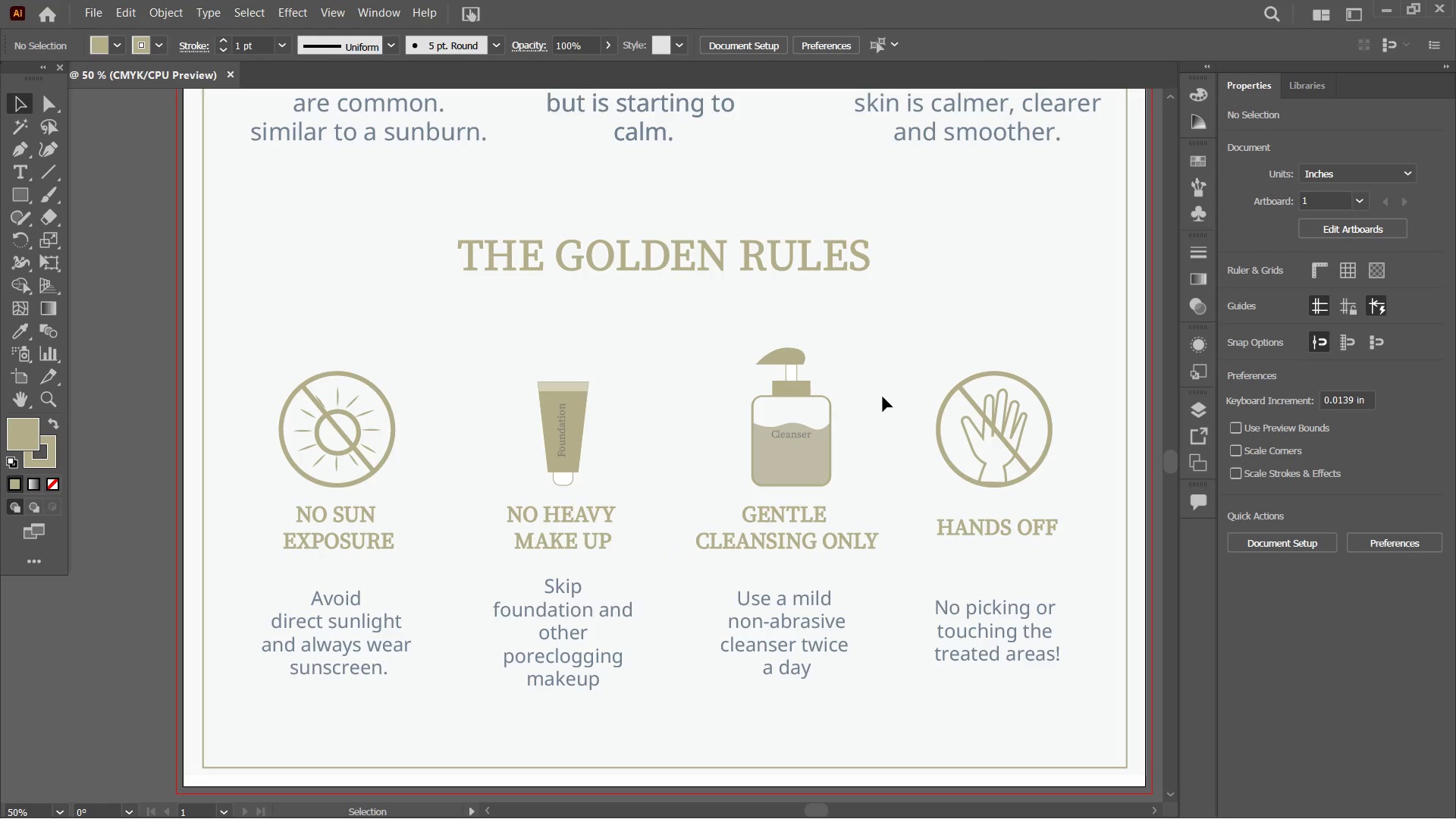 
wait(5.58)
 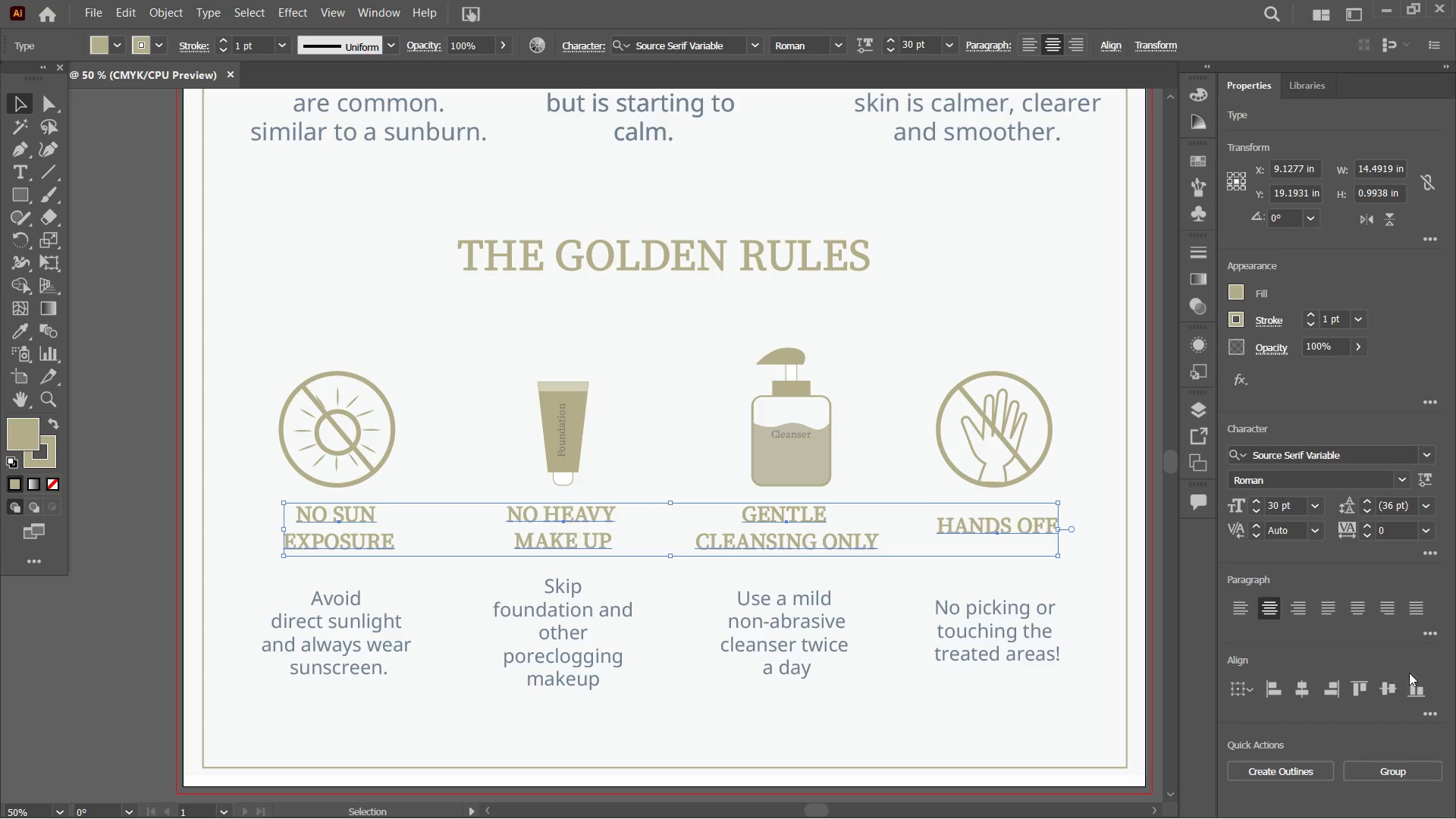 
key(Control+Minus)
 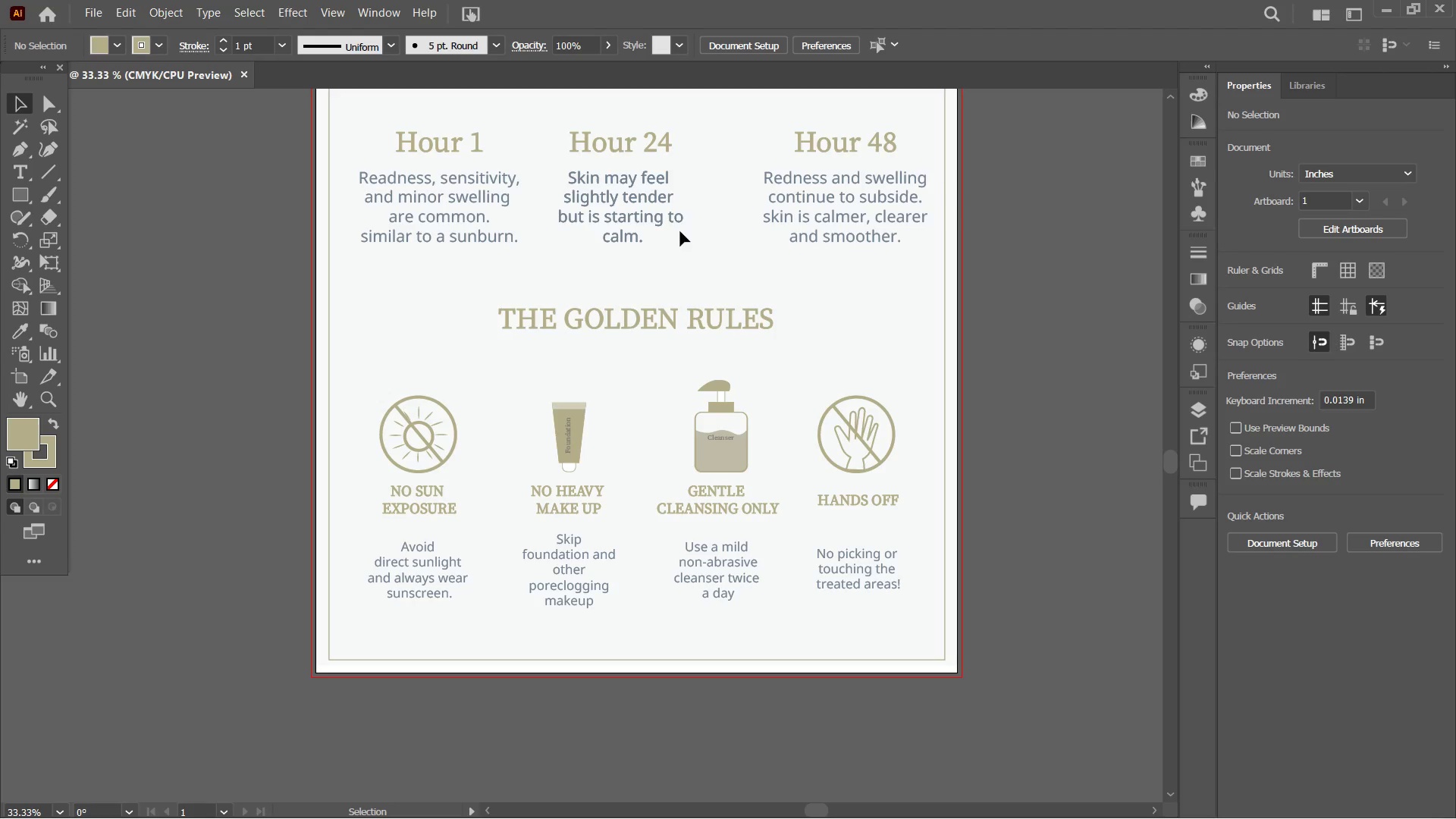 
scroll: coordinate [471, 149], scroll_direction: up, amount: 13.0
 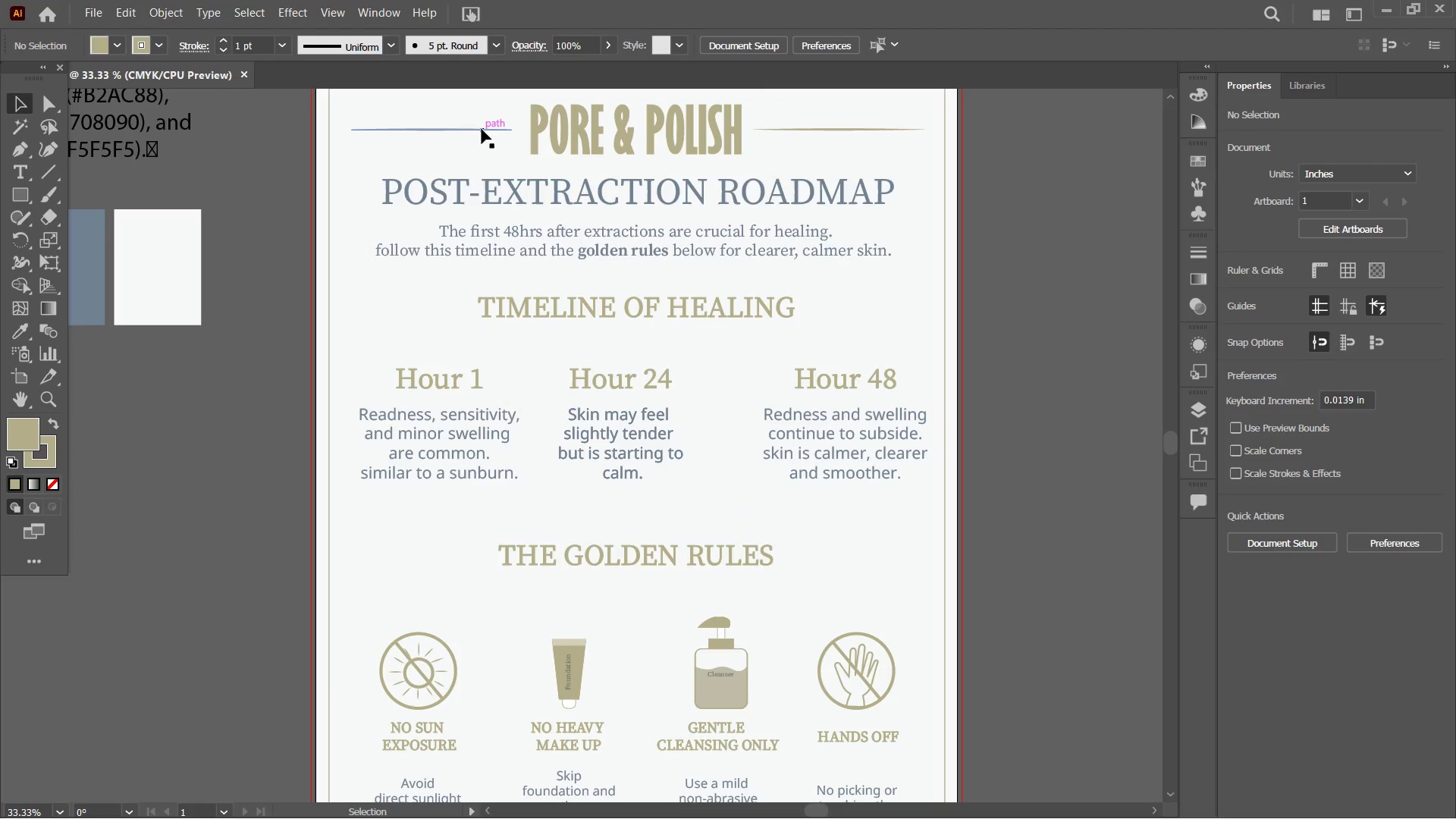 
left_click([482, 129])
 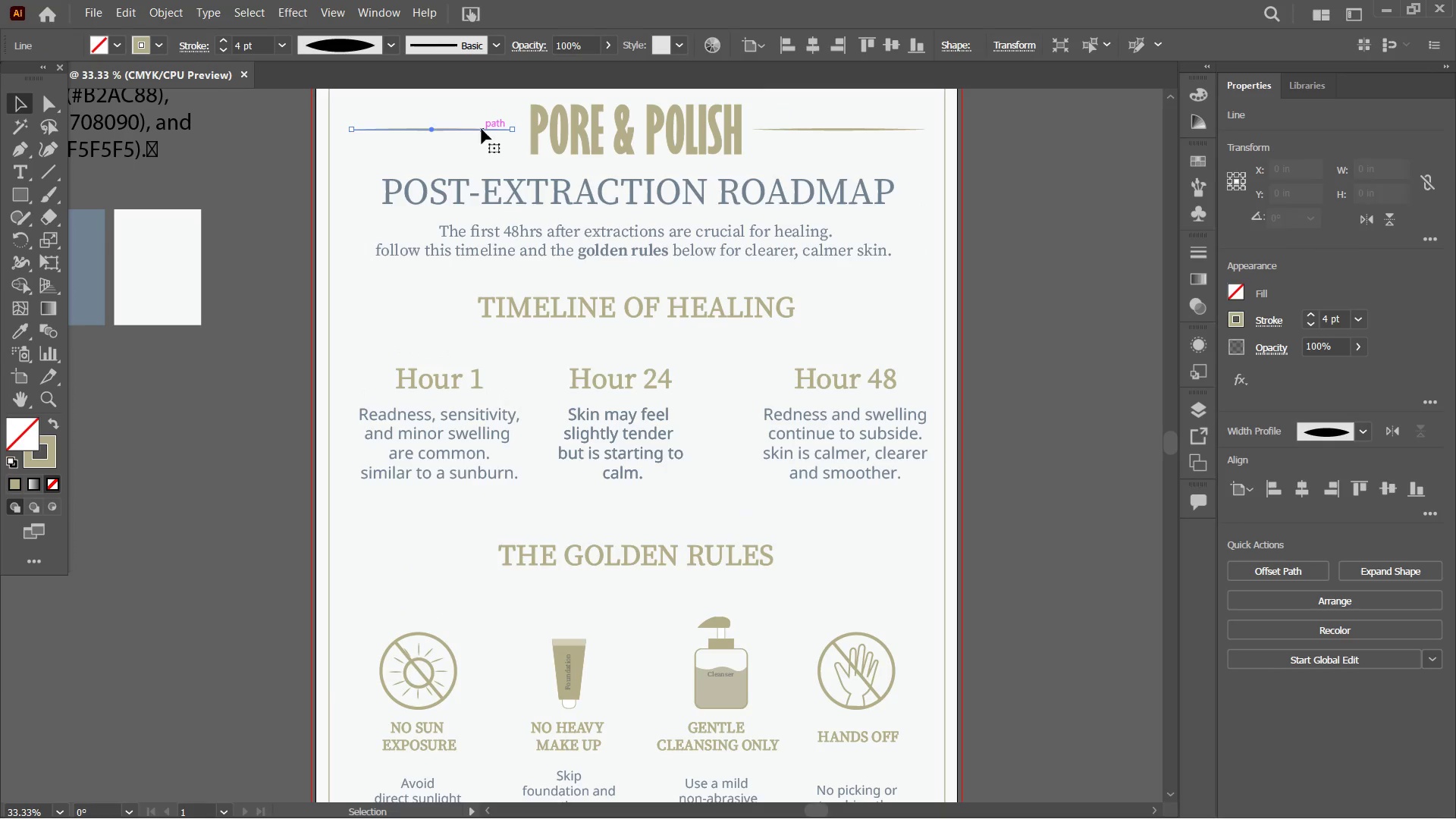 
key(Control+C)
 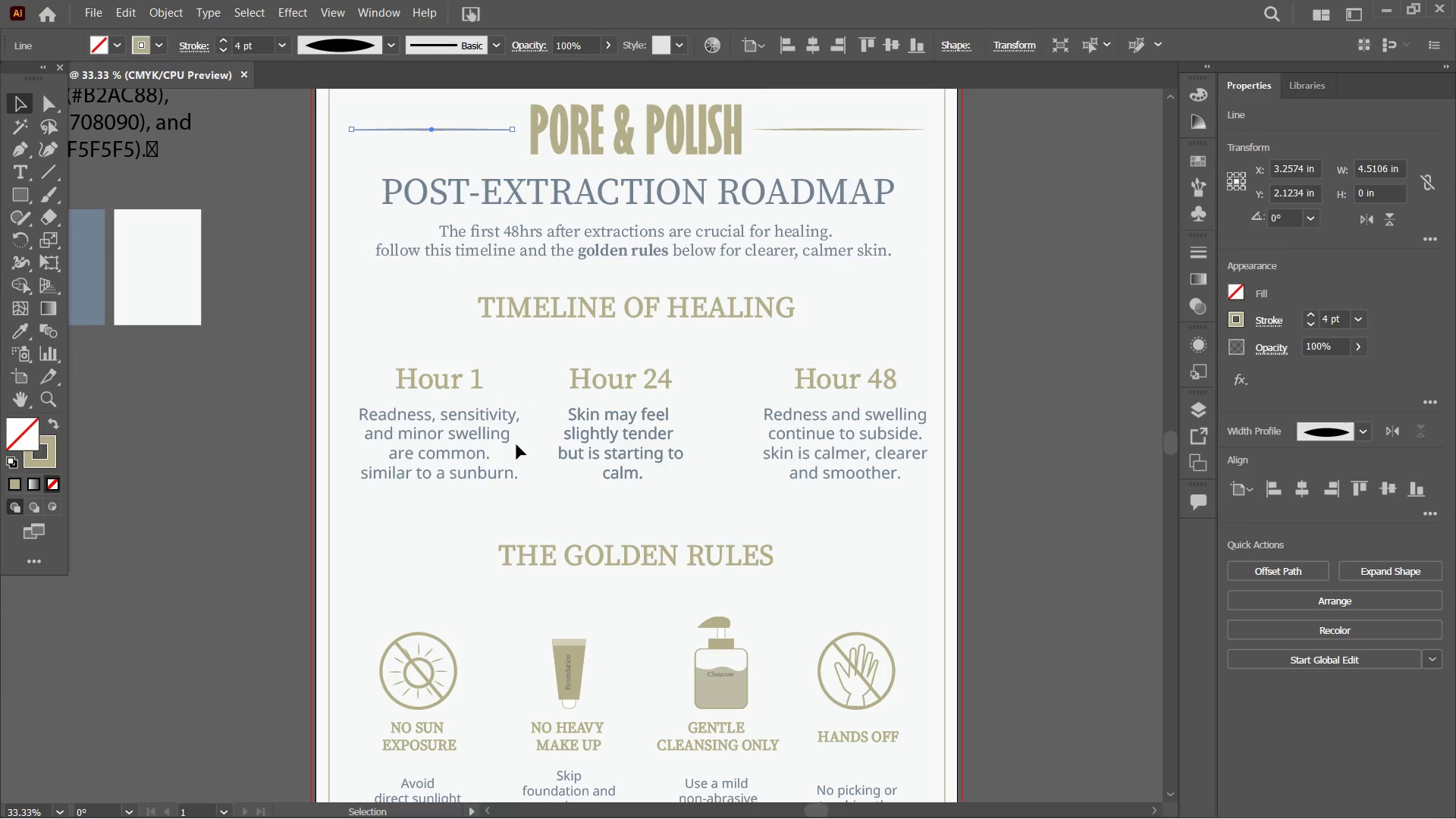 
scroll: coordinate [514, 475], scroll_direction: down, amount: 10.0
 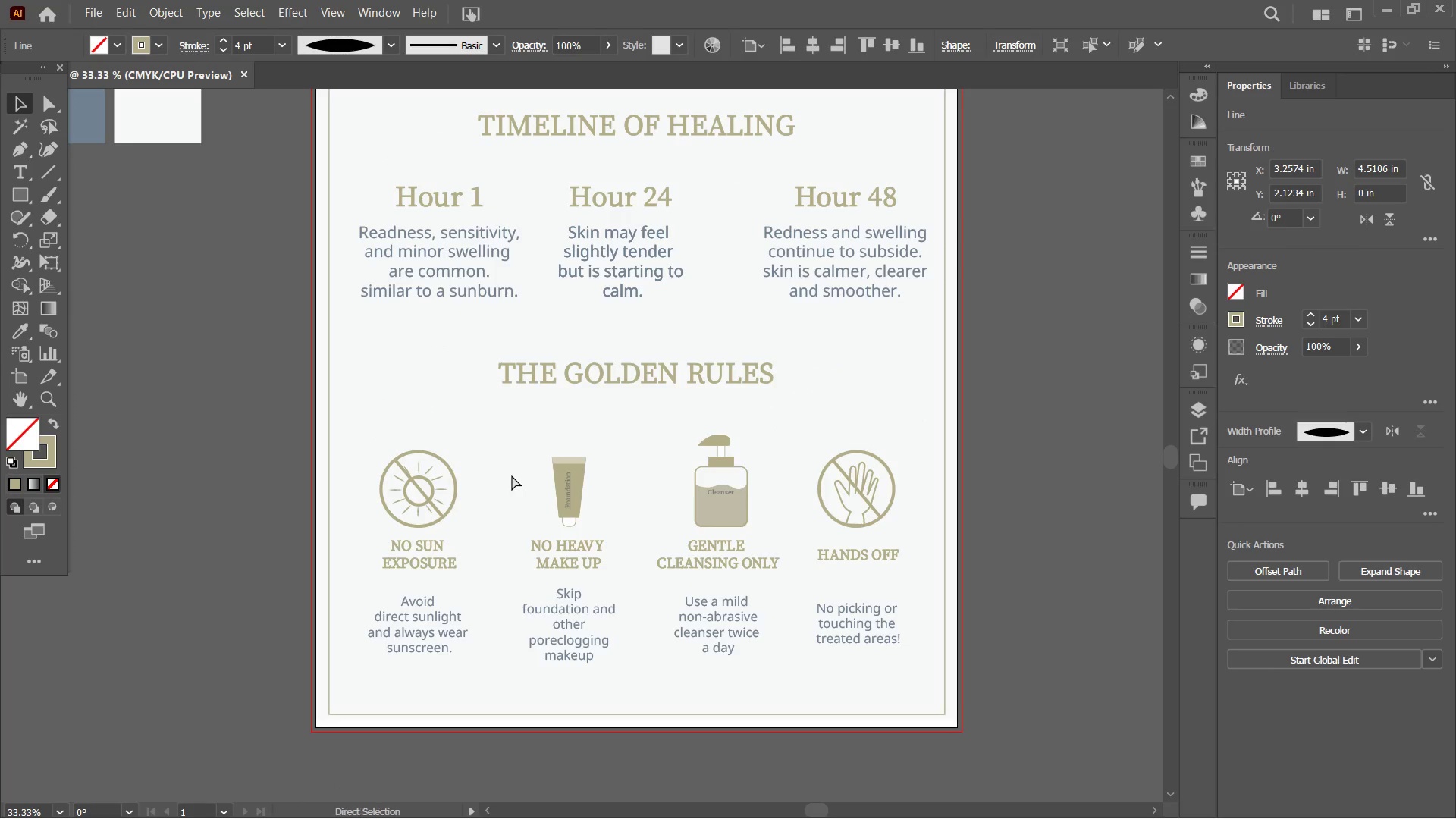 
key(Control+V)
 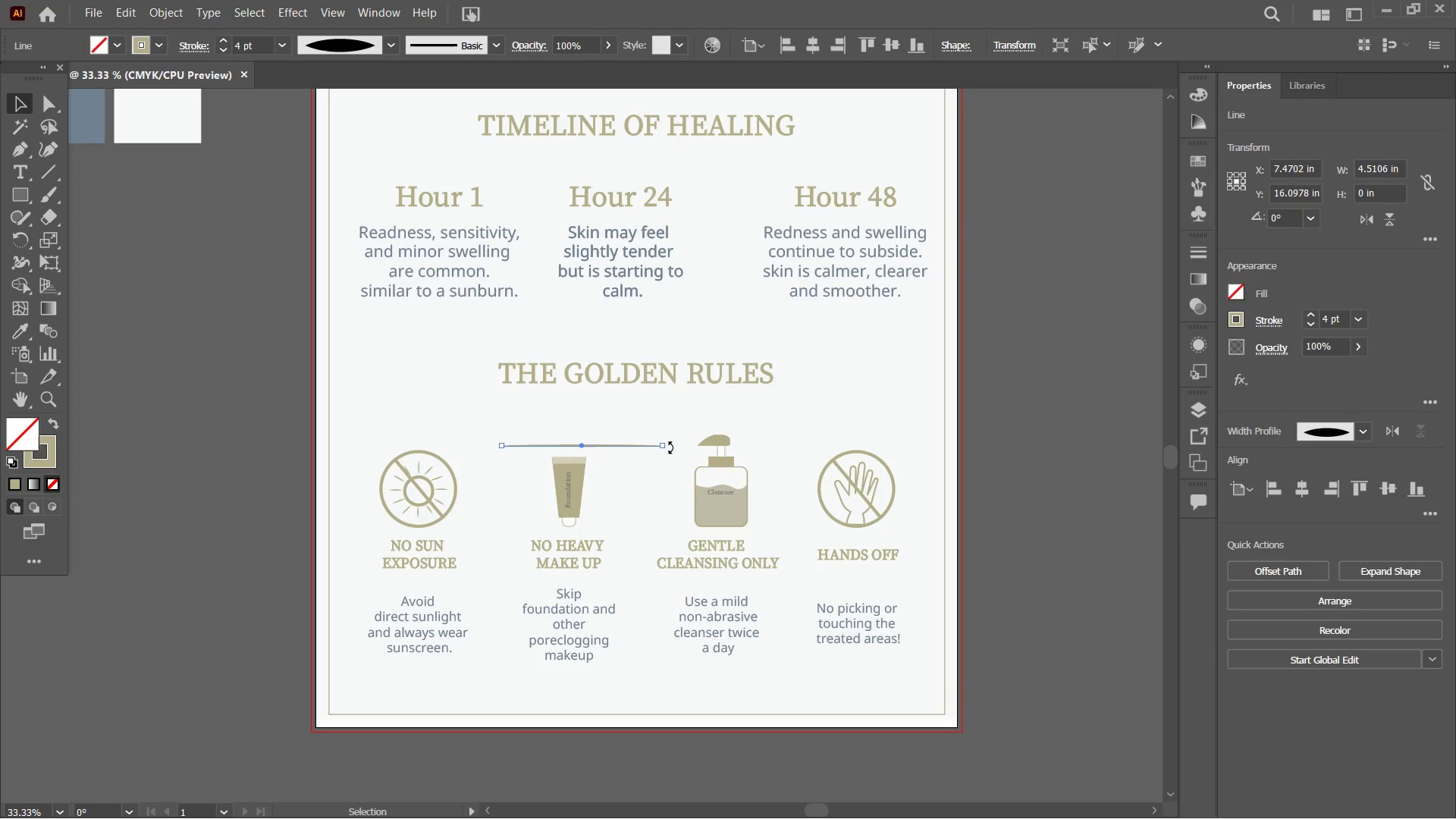 
left_click_drag(start_coordinate=[670, 447], to_coordinate=[569, 588])
 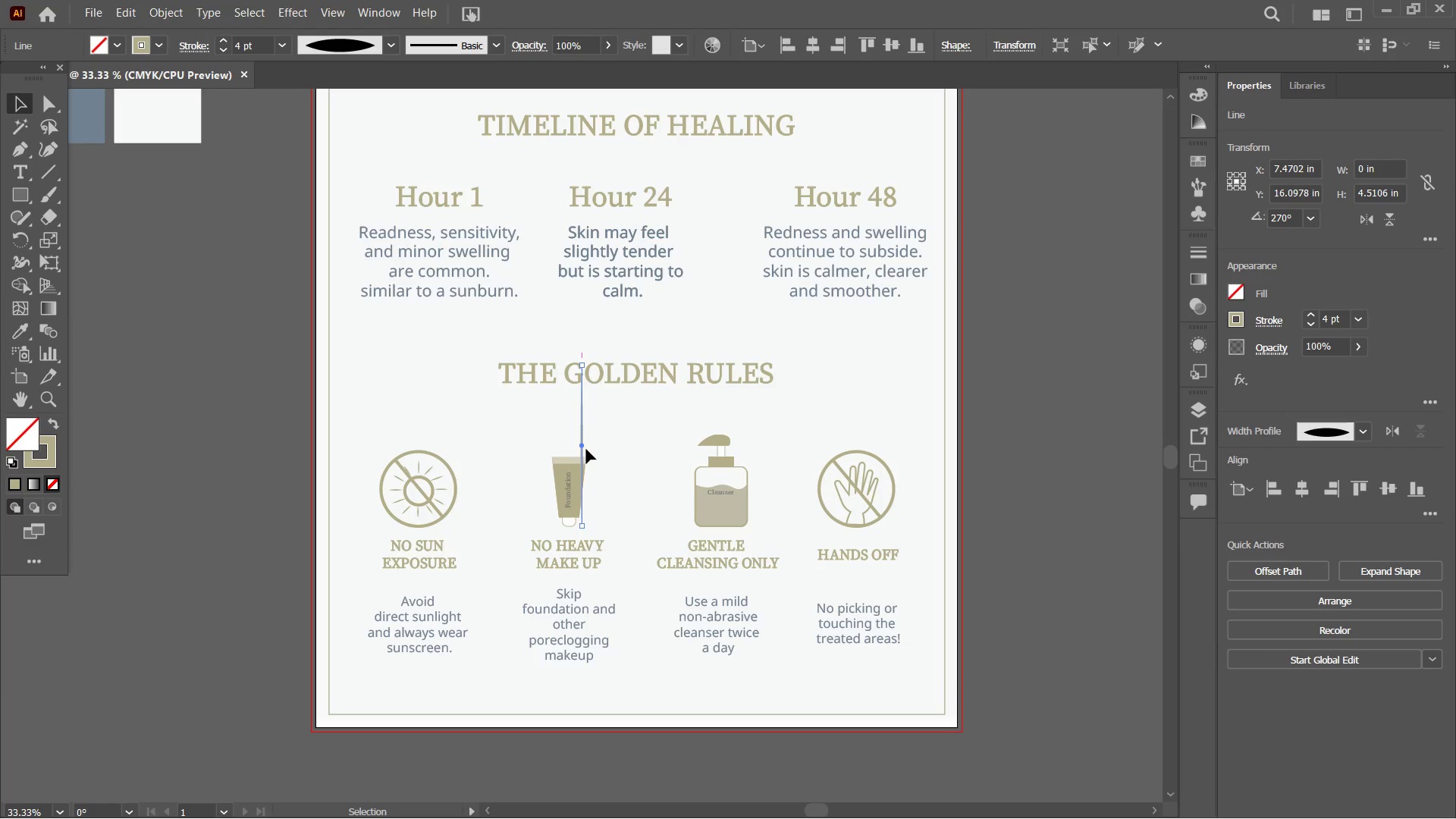 
hold_key(key=ShiftLeft, duration=0.67)
 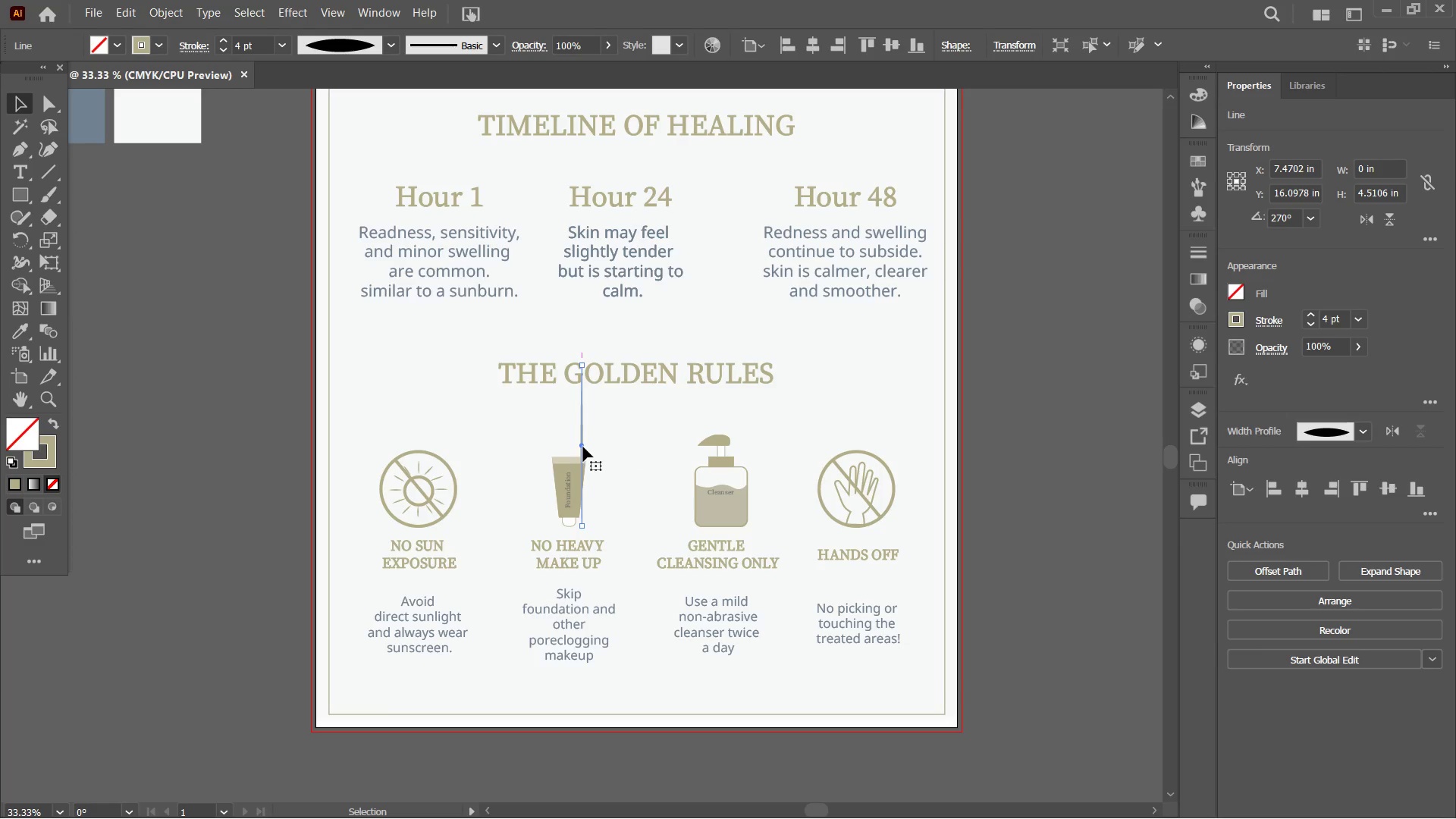 
left_click_drag(start_coordinate=[583, 447], to_coordinate=[501, 504])
 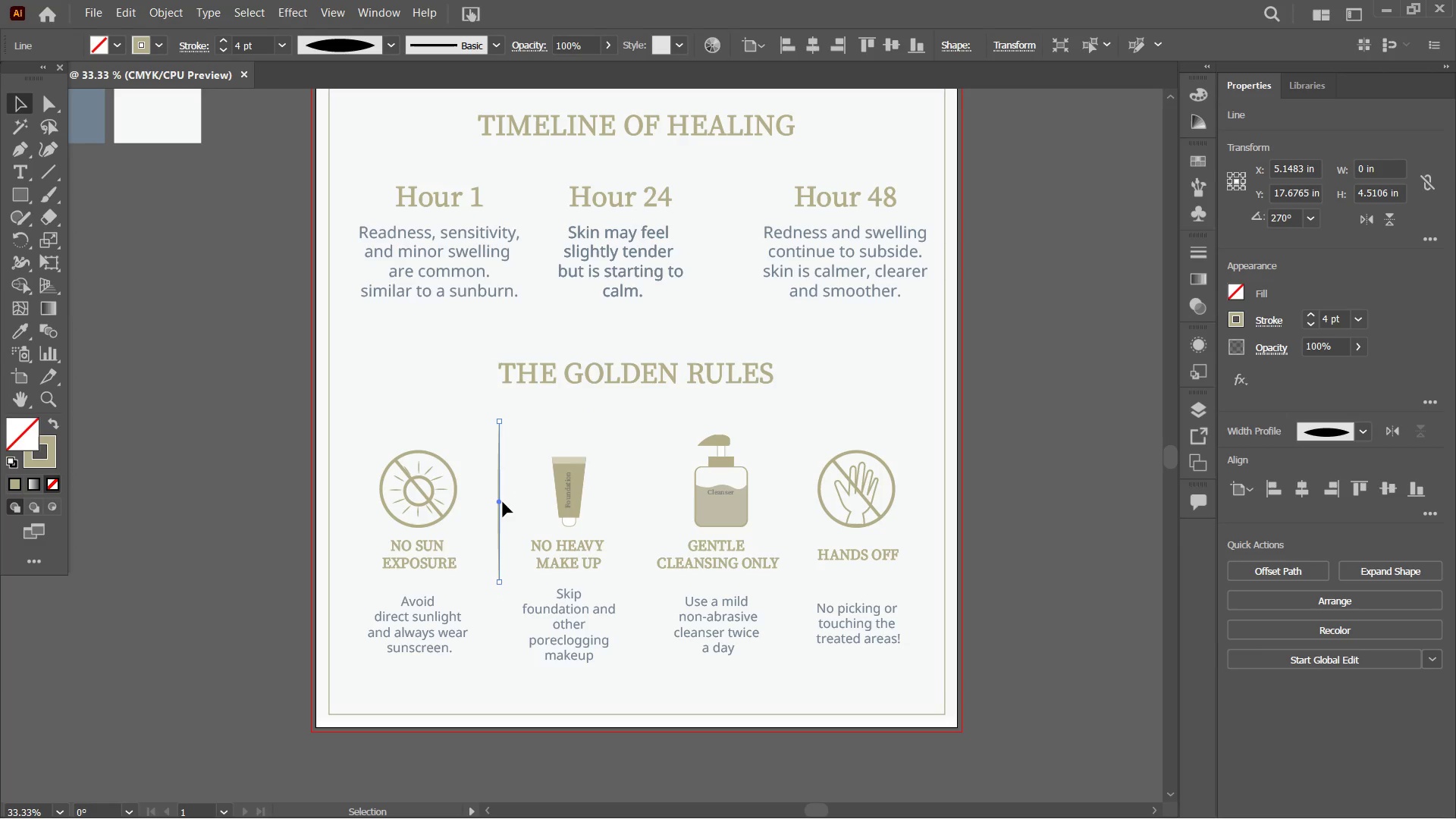 
left_click_drag(start_coordinate=[500, 502], to_coordinate=[500, 576])
 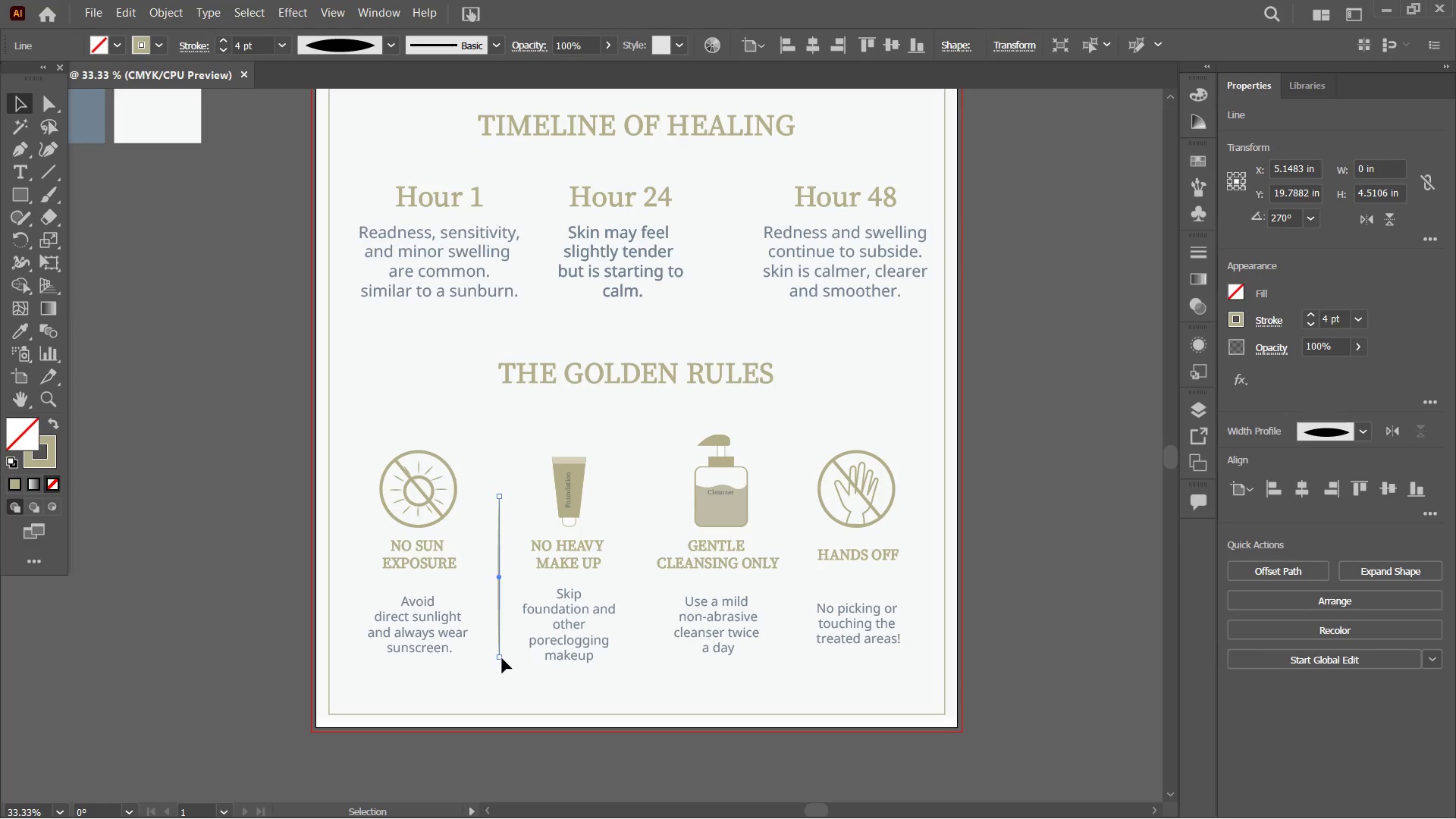 
left_click_drag(start_coordinate=[501, 659], to_coordinate=[499, 688])
 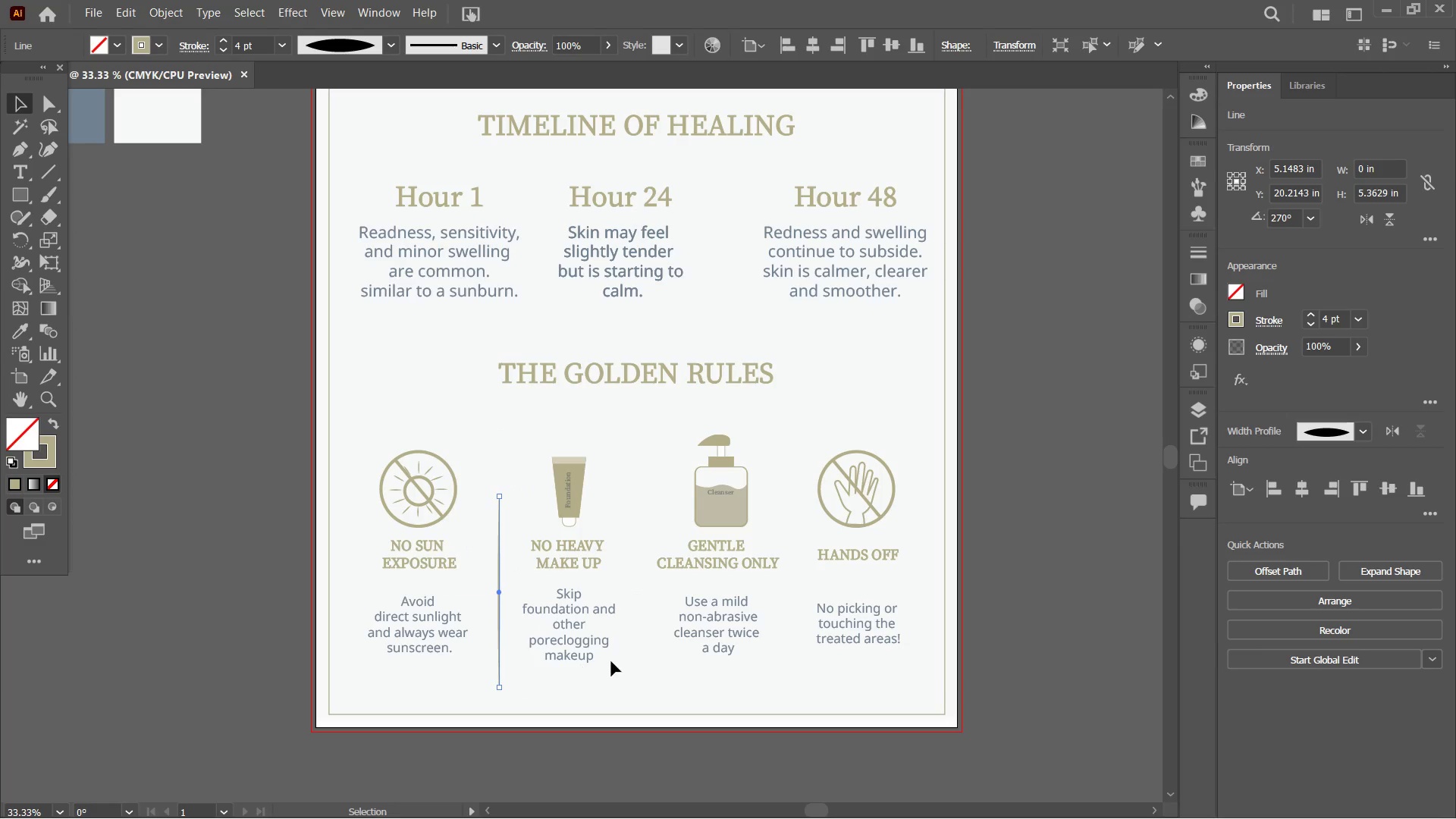 
hold_key(key=ShiftLeft, duration=1.38)
 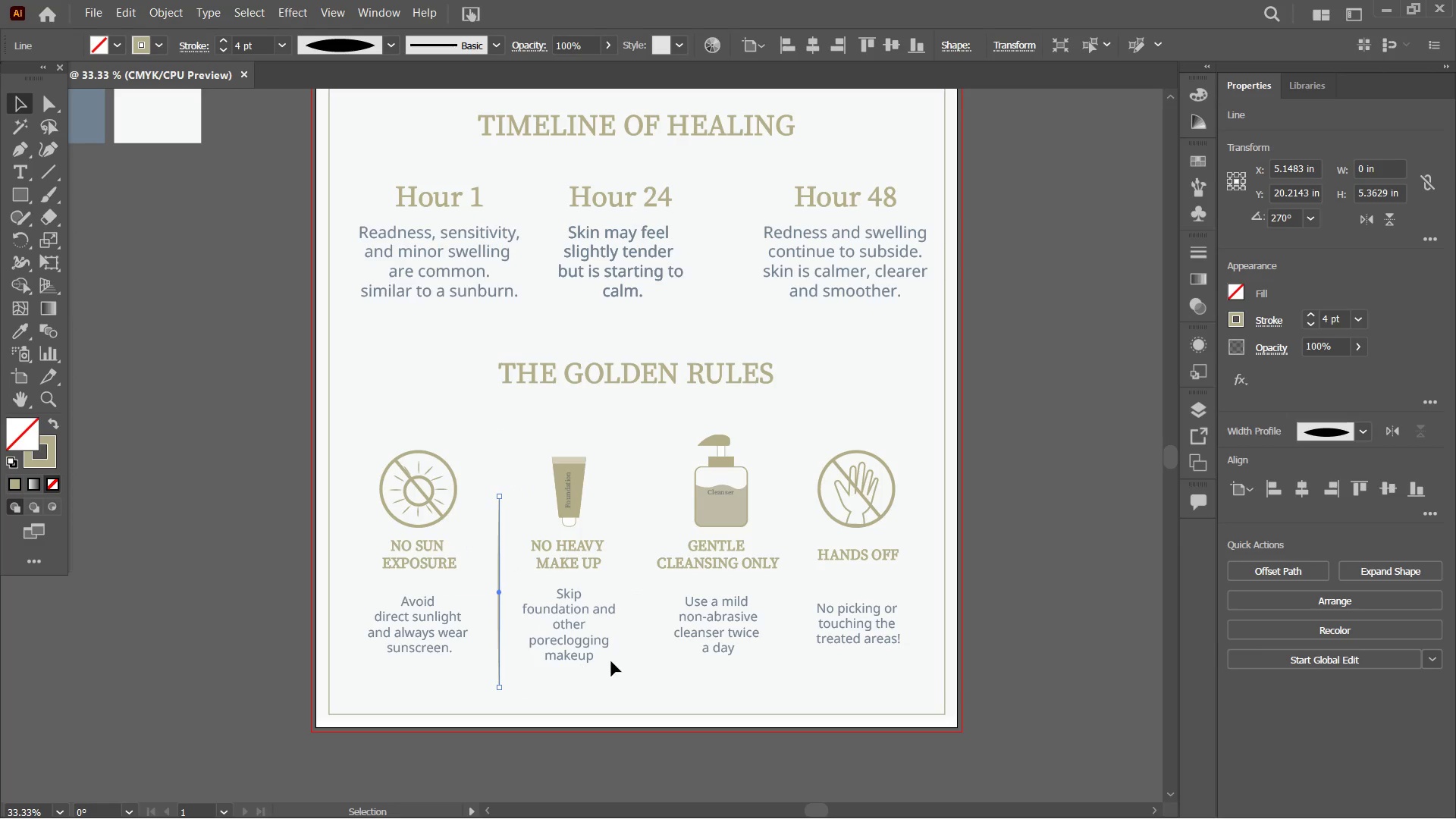 
key(Control+C)
 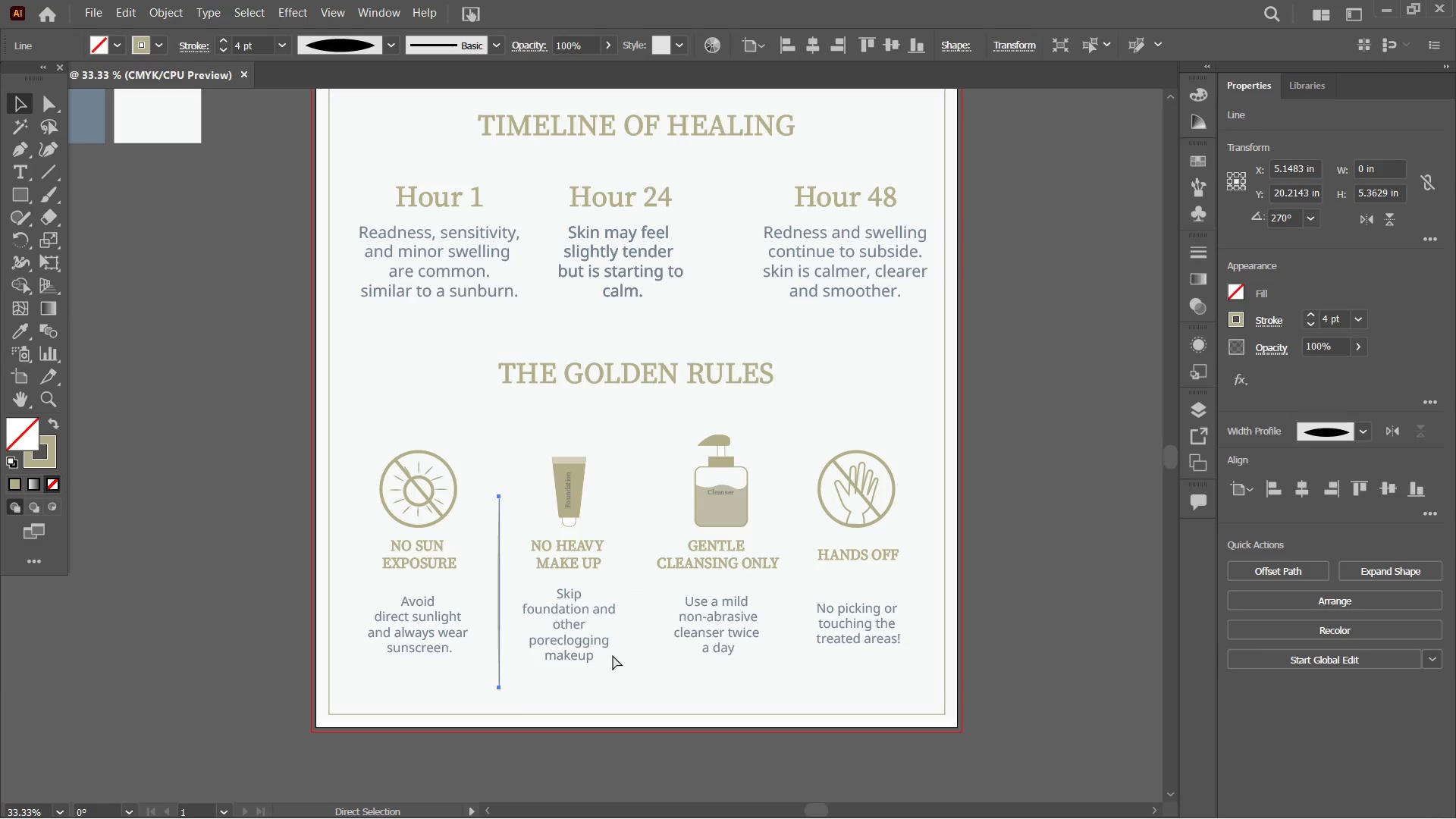 
key(Control+V)
 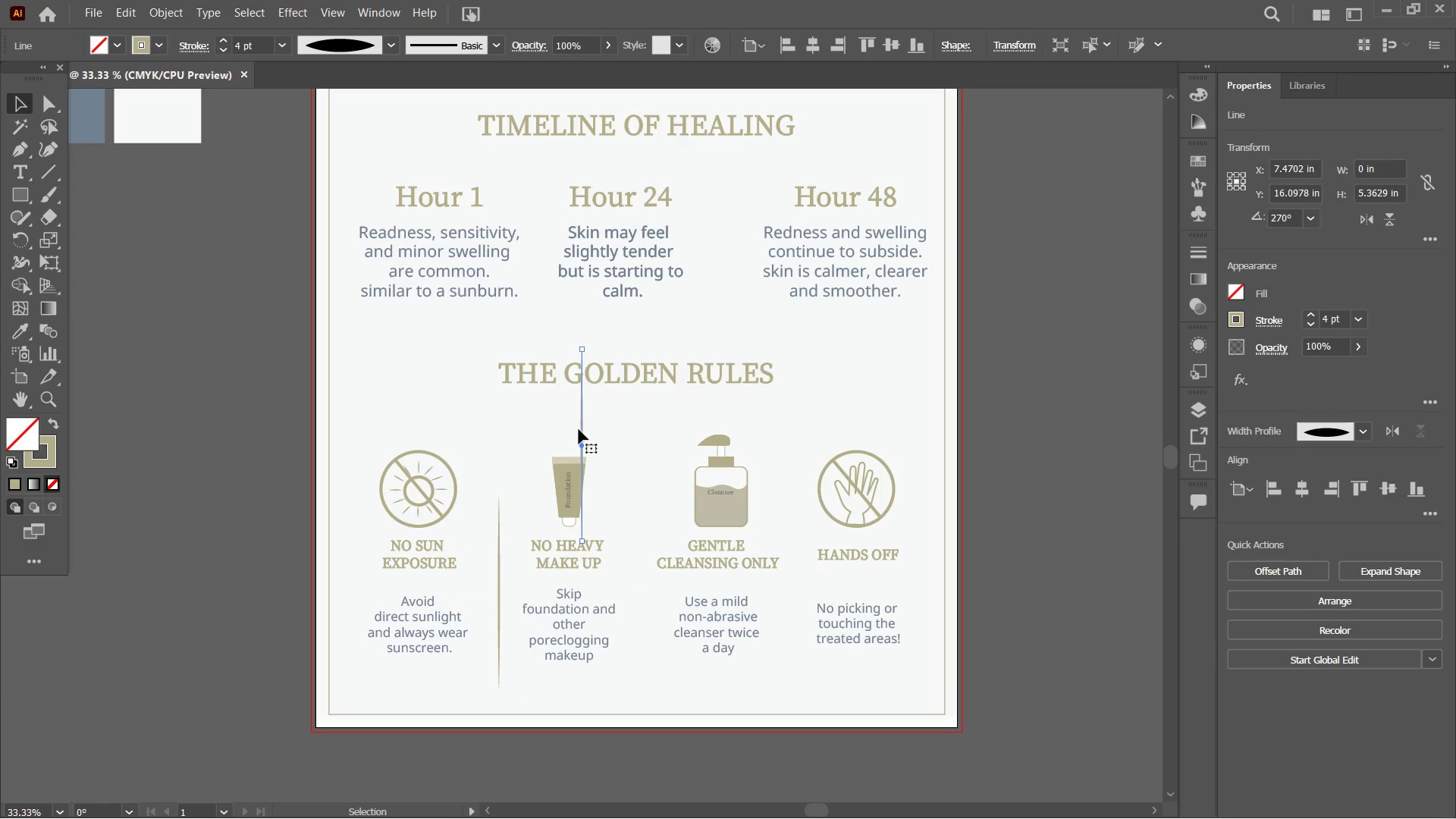 
left_click_drag(start_coordinate=[583, 446], to_coordinate=[629, 664])
 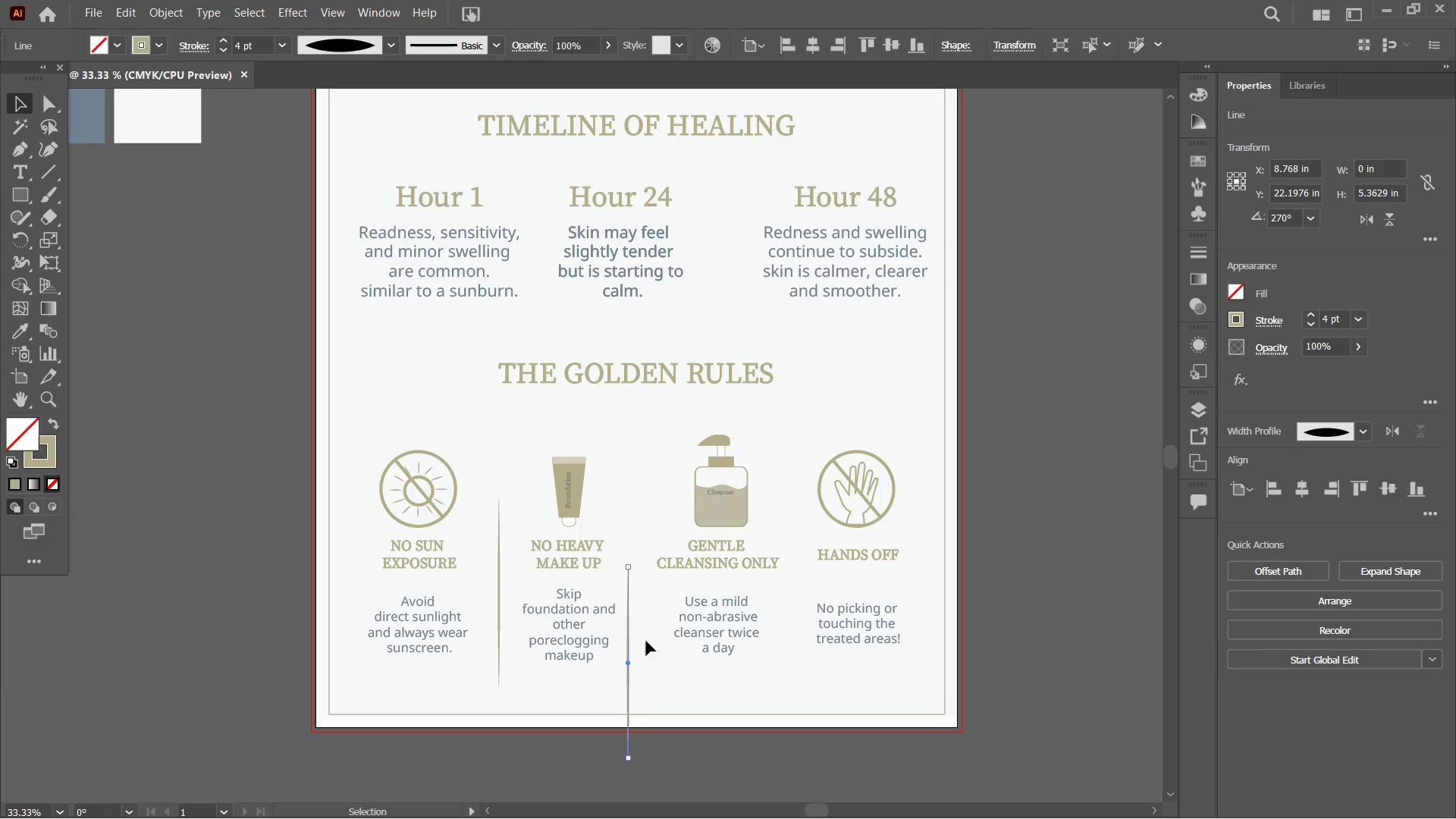 
key(Control+V)
 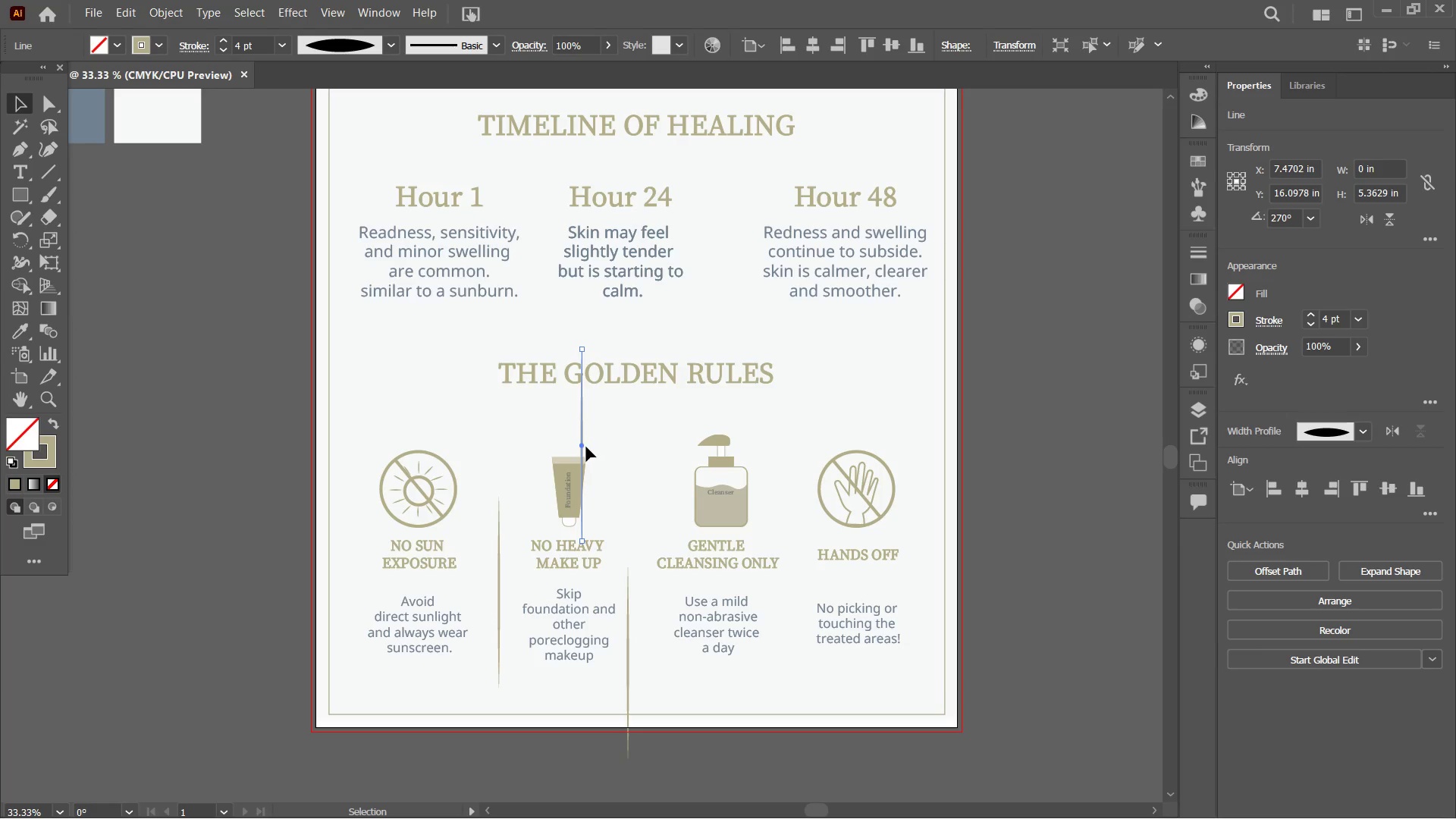 
left_click_drag(start_coordinate=[584, 446], to_coordinate=[793, 588])
 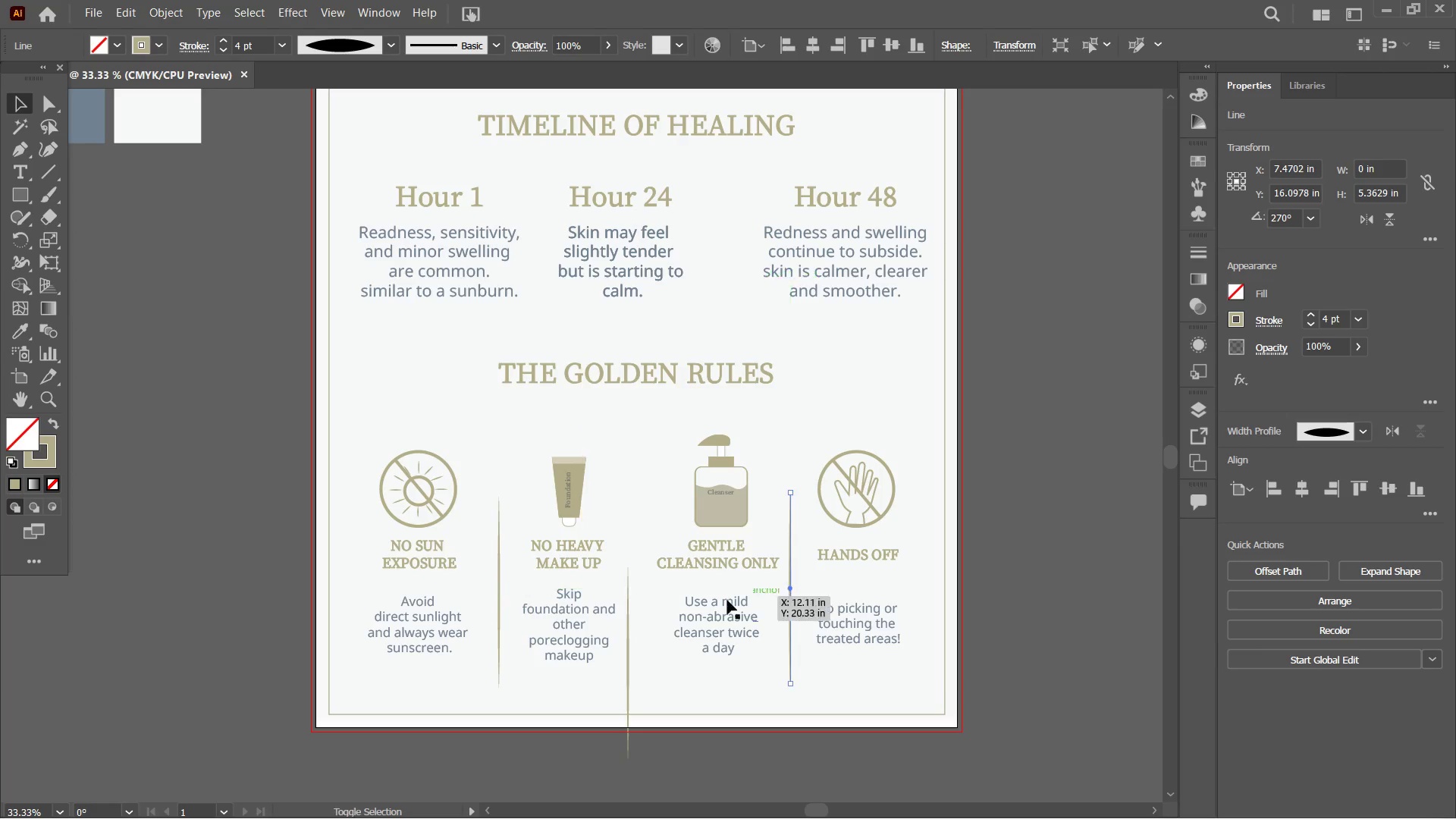 
hold_key(key=ShiftLeft, duration=2.72)
left_click([499, 612])
 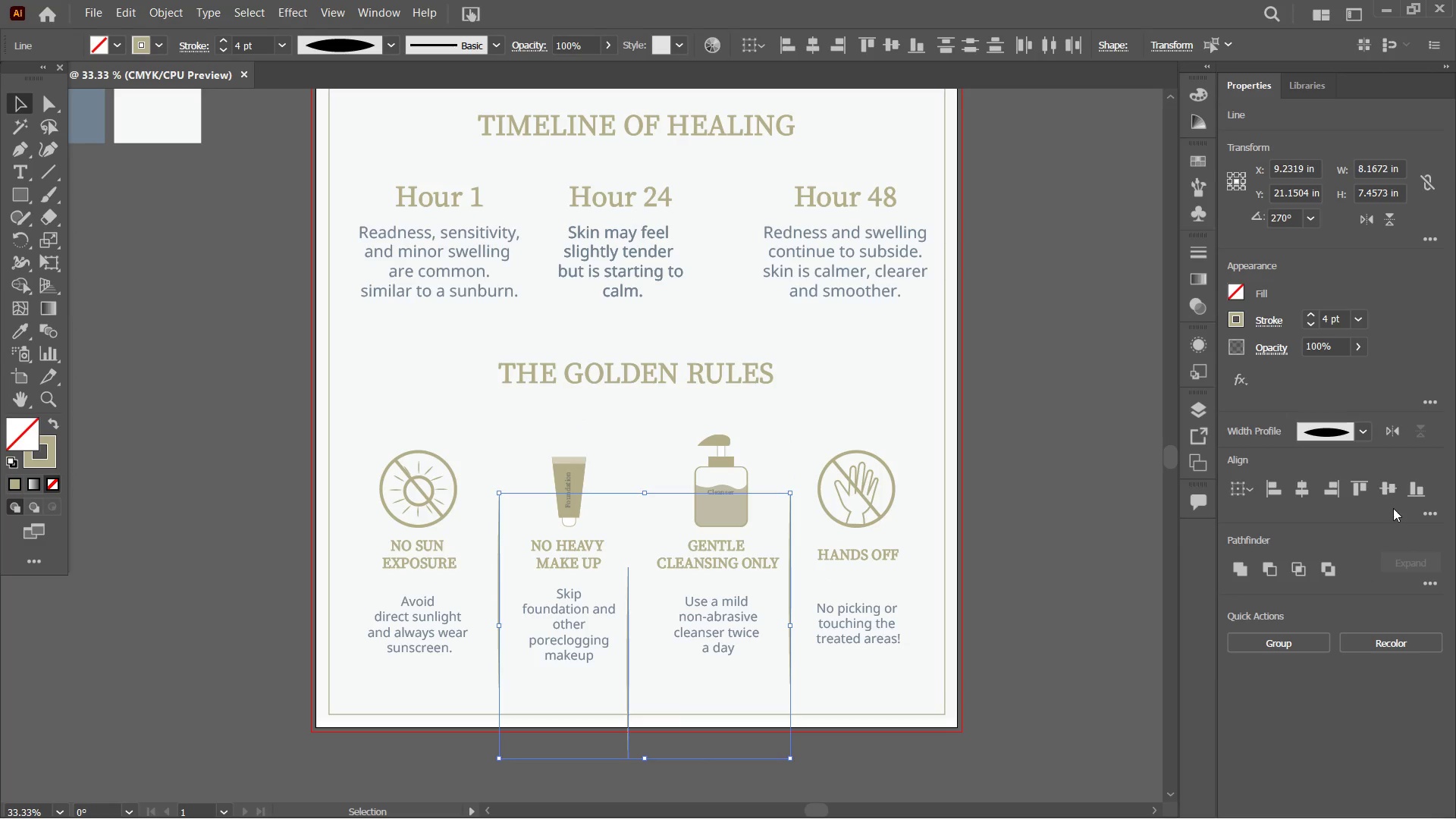 
left_click_drag(start_coordinate=[1393, 497], to_coordinate=[1389, 497])
 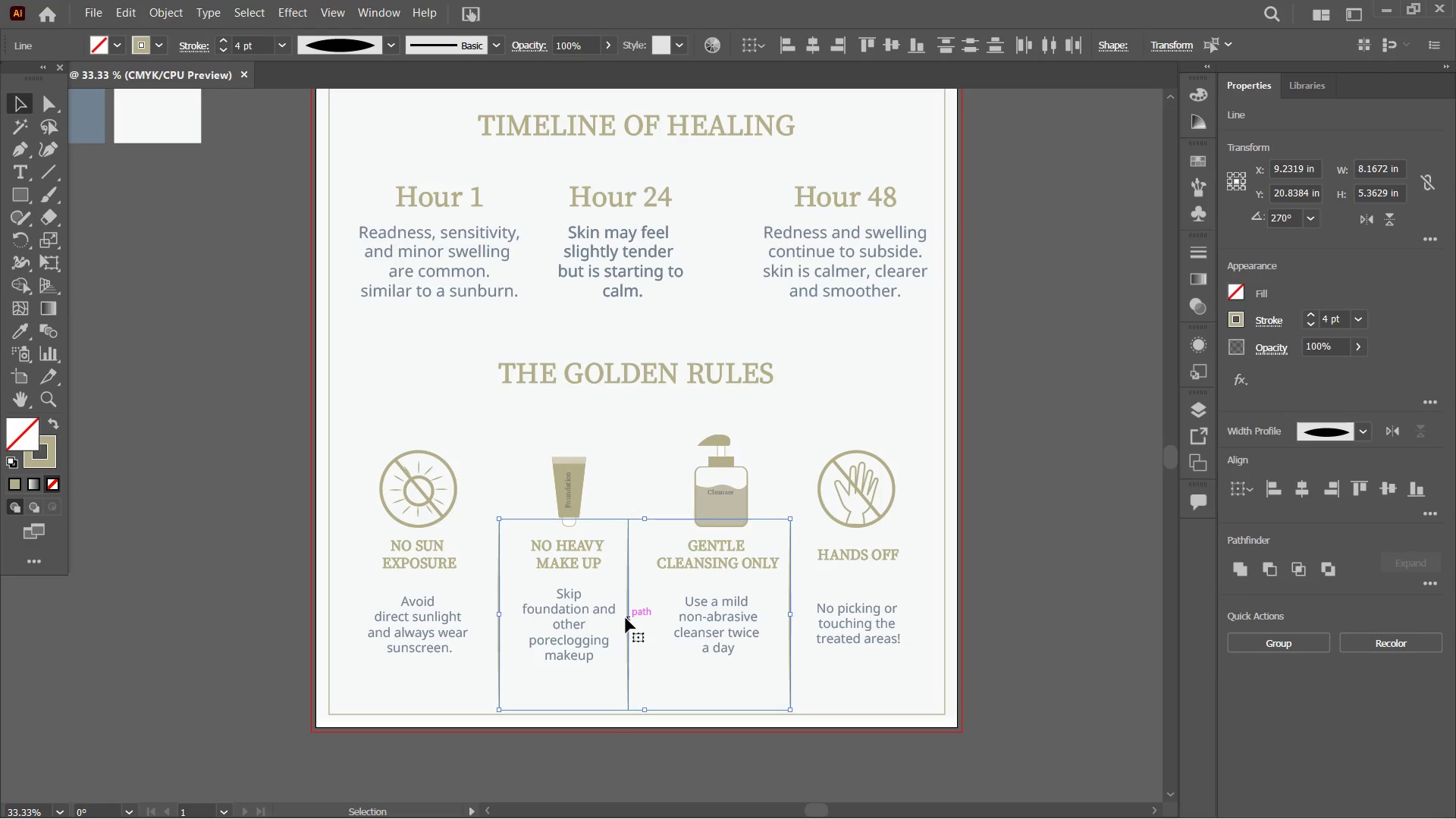 
left_click_drag(start_coordinate=[626, 618], to_coordinate=[639, 583])
 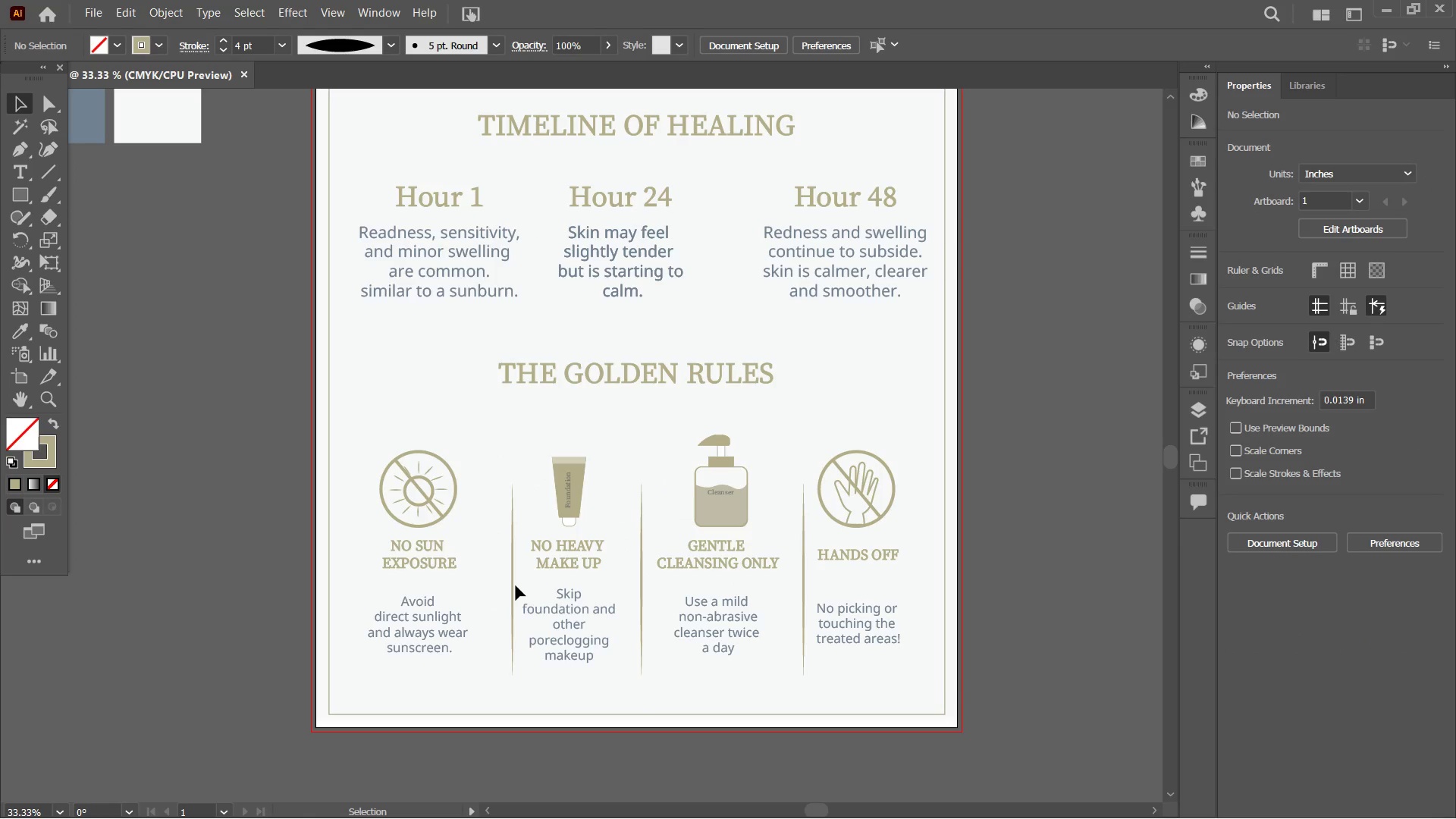 
left_click_drag(start_coordinate=[513, 585], to_coordinate=[497, 585])
 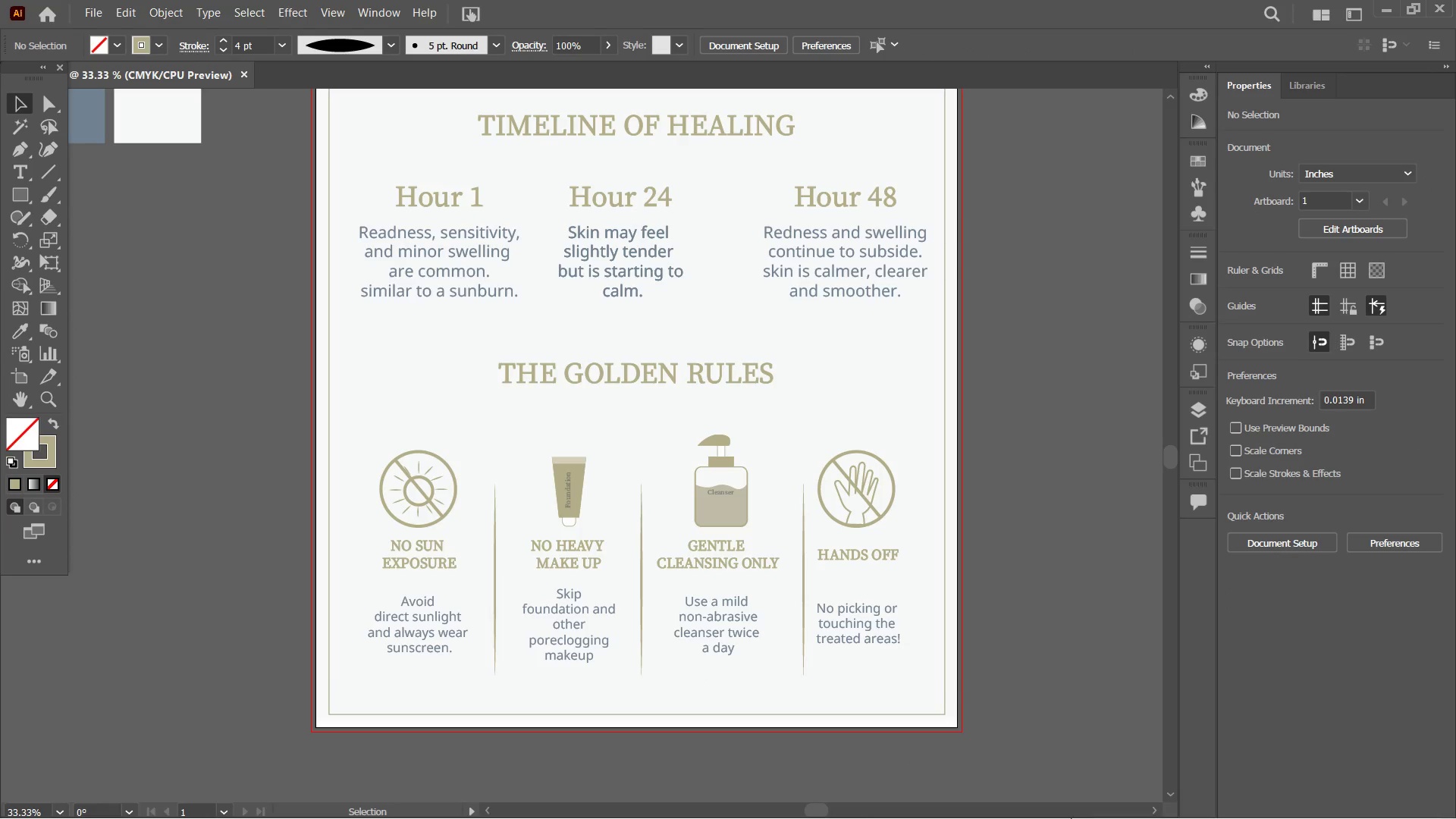 
left_click([1032, 794])